 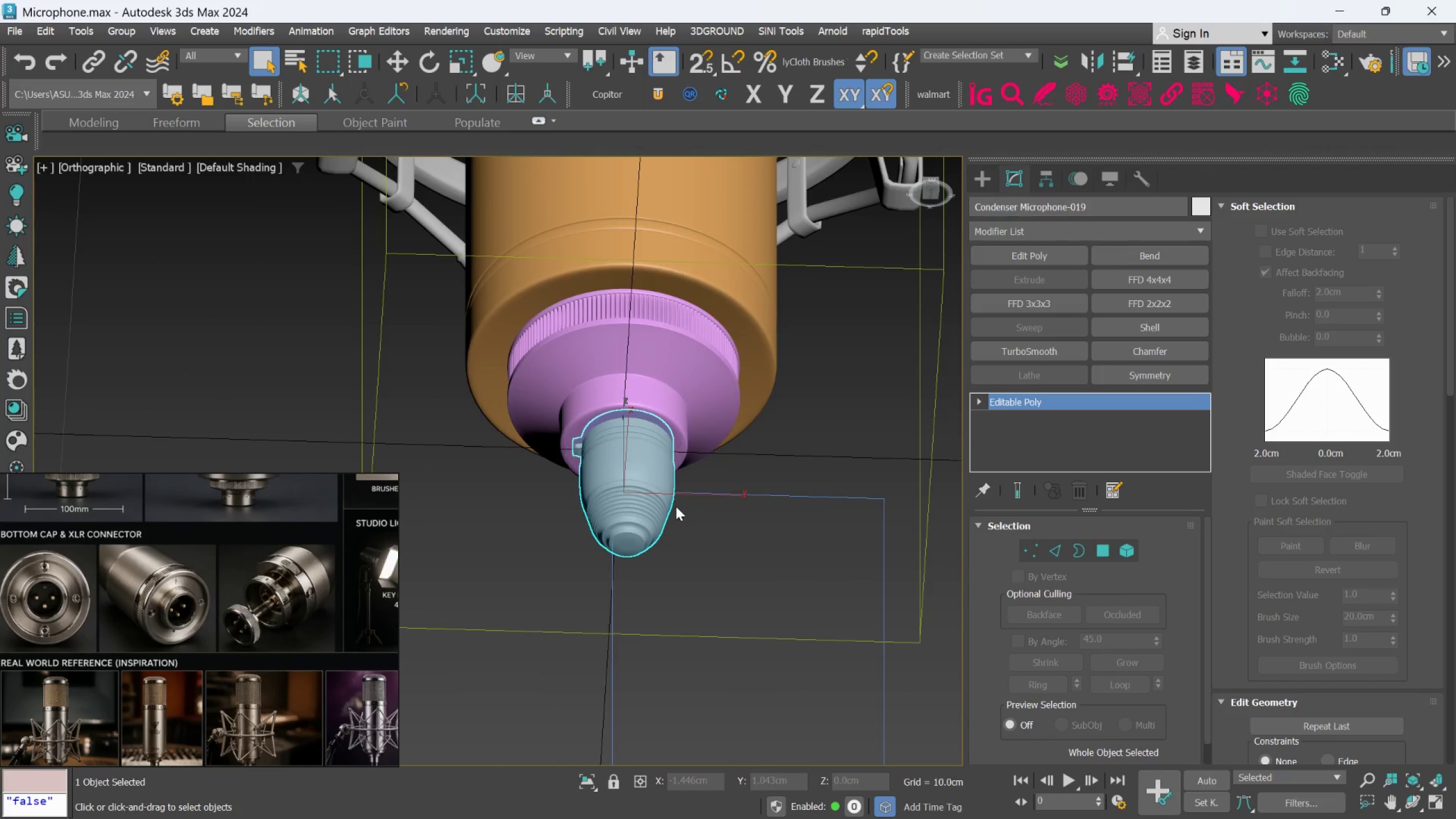 
scroll: coordinate [677, 503], scroll_direction: down, amount: 2.0
 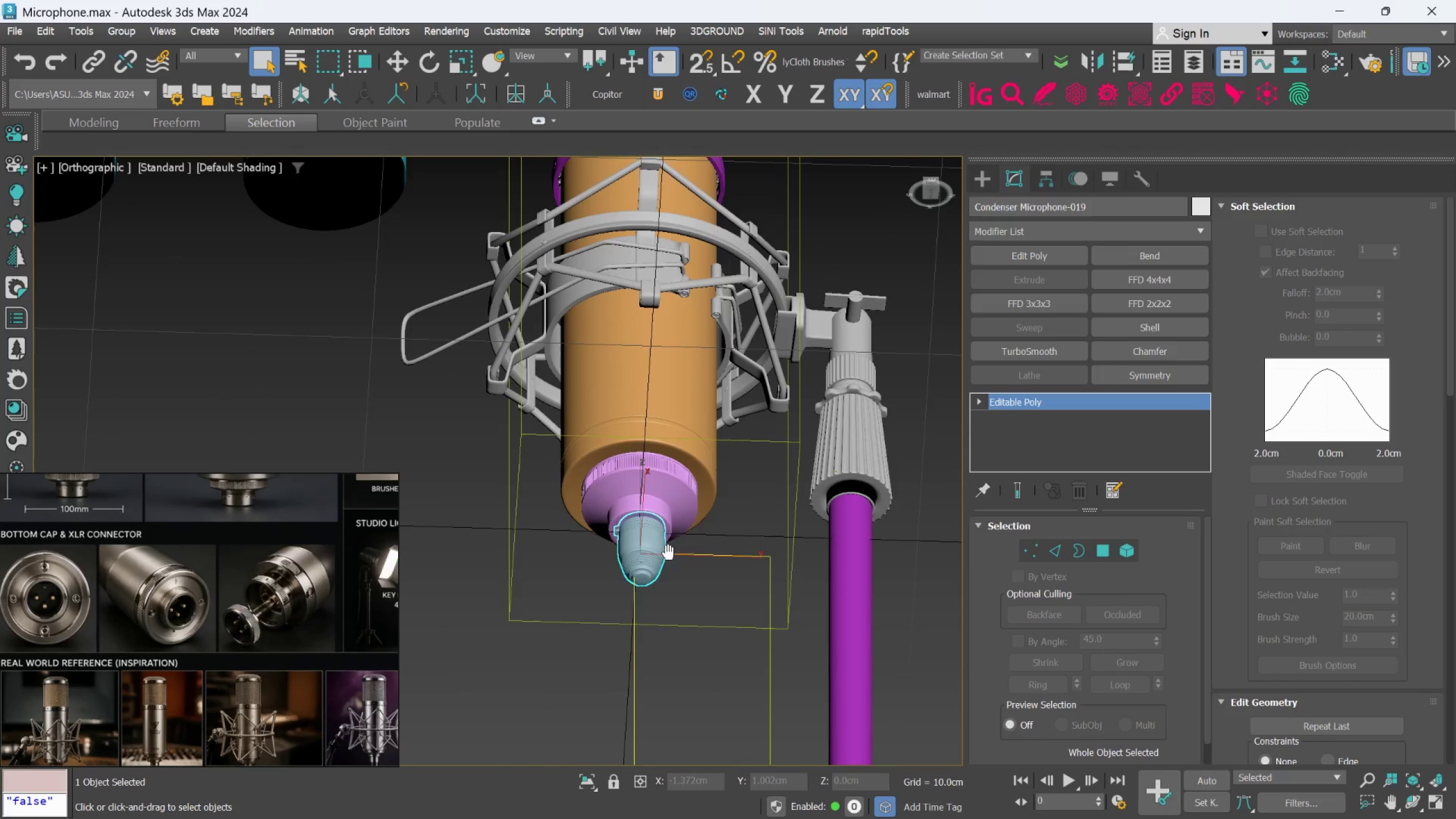 
scroll: coordinate [669, 553], scroll_direction: up, amount: 3.0
 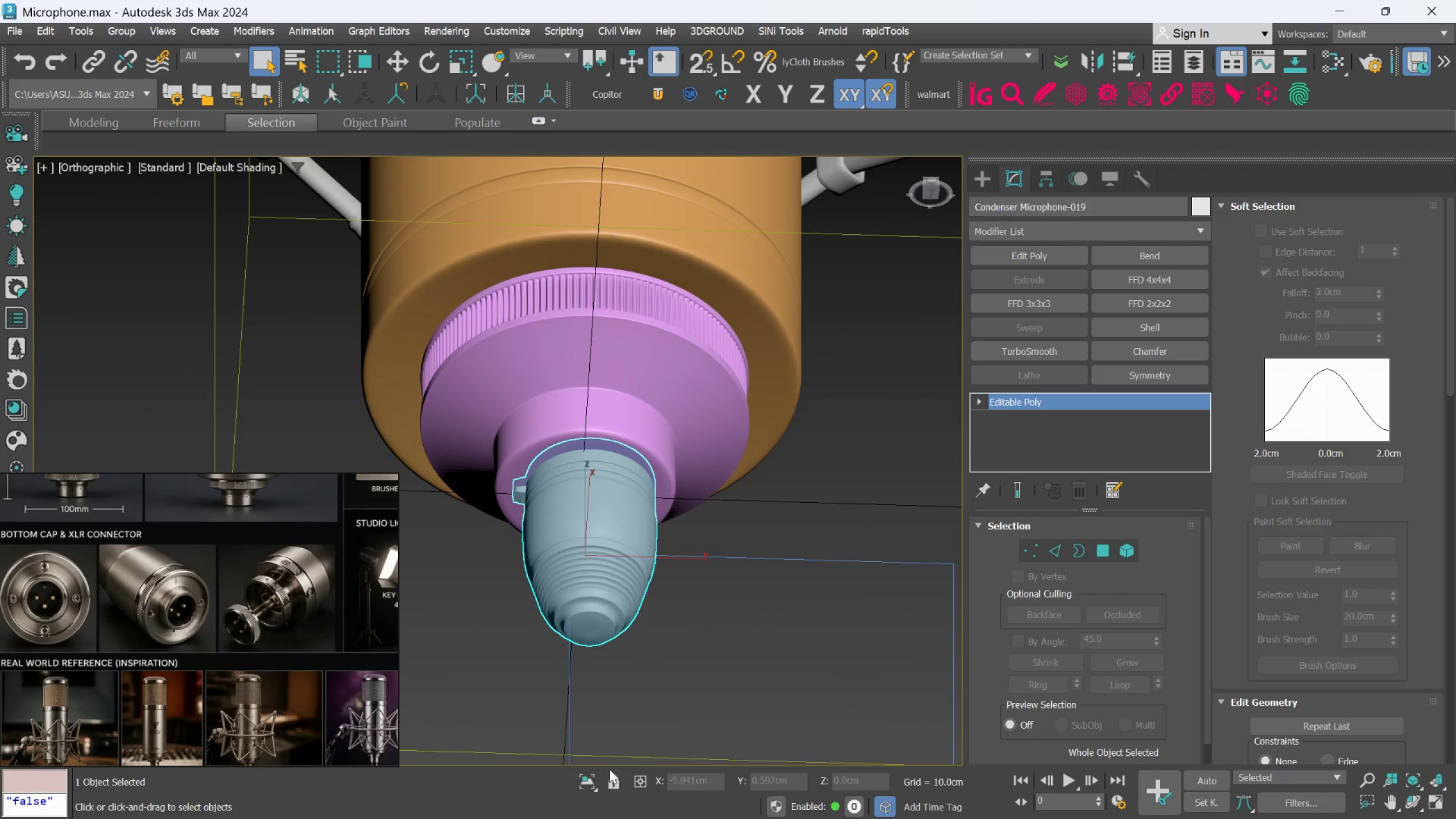 
left_click([586, 774])
 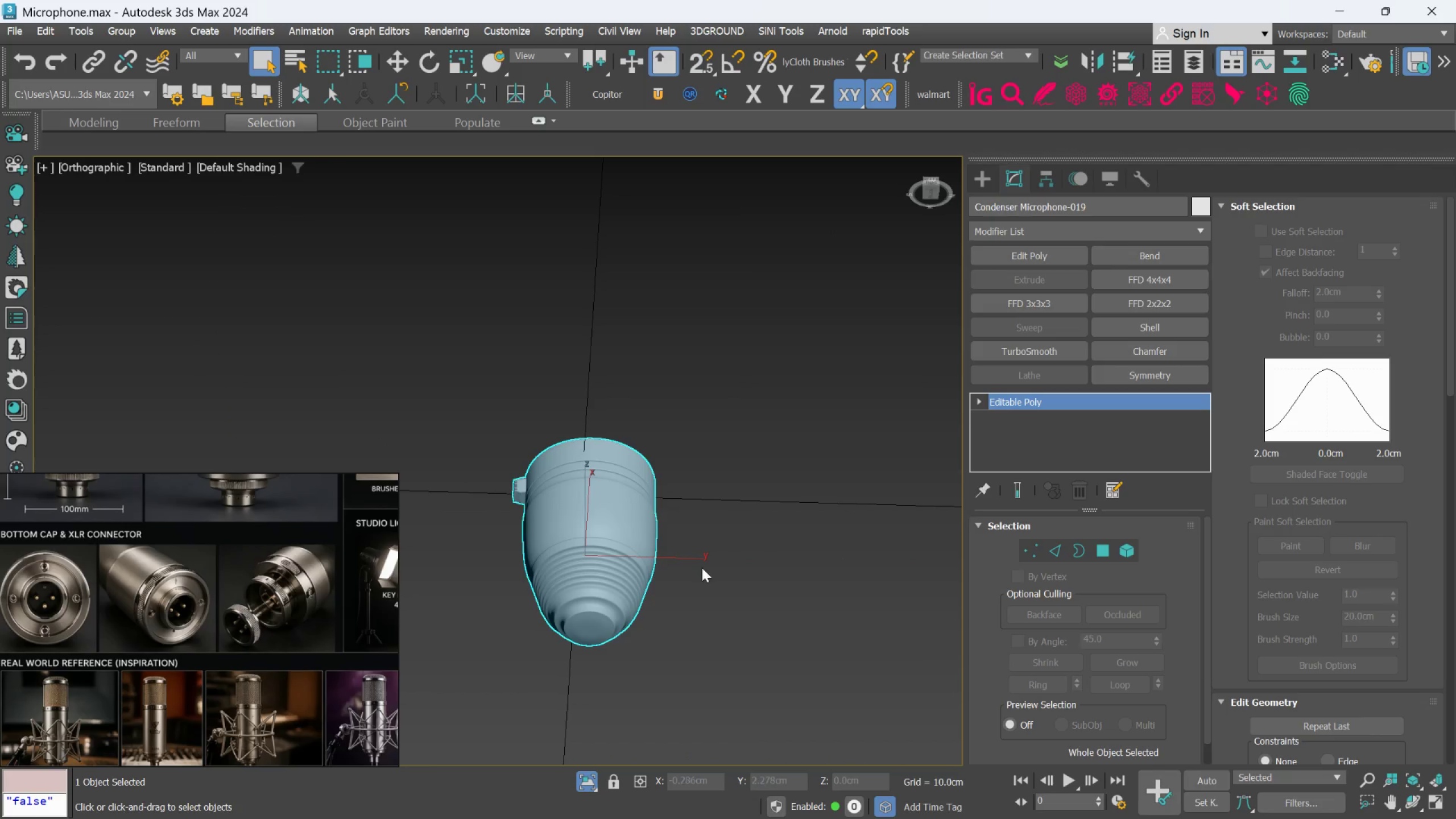 
scroll: coordinate [599, 623], scroll_direction: up, amount: 3.0
 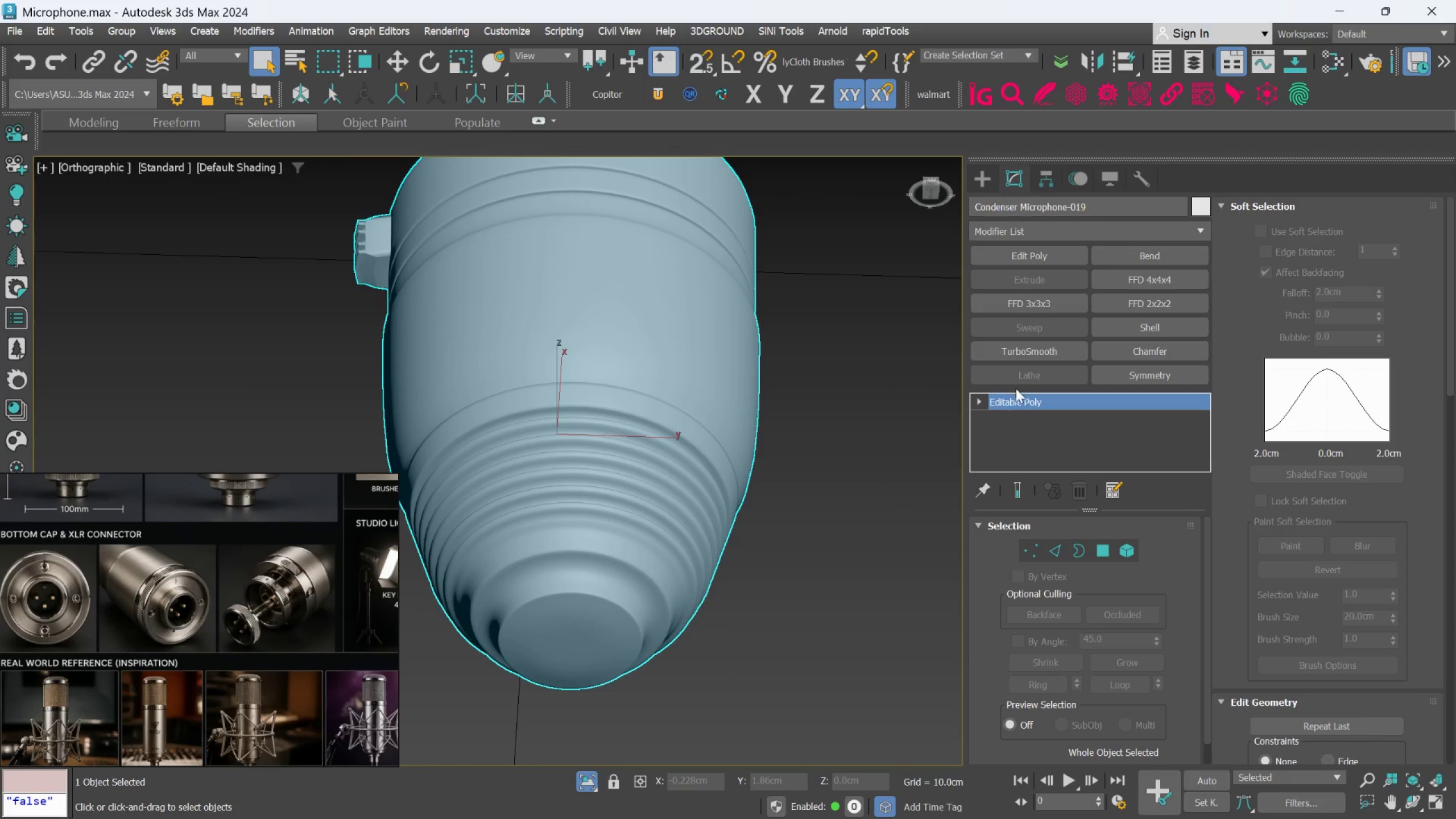 
left_click([1027, 258])
 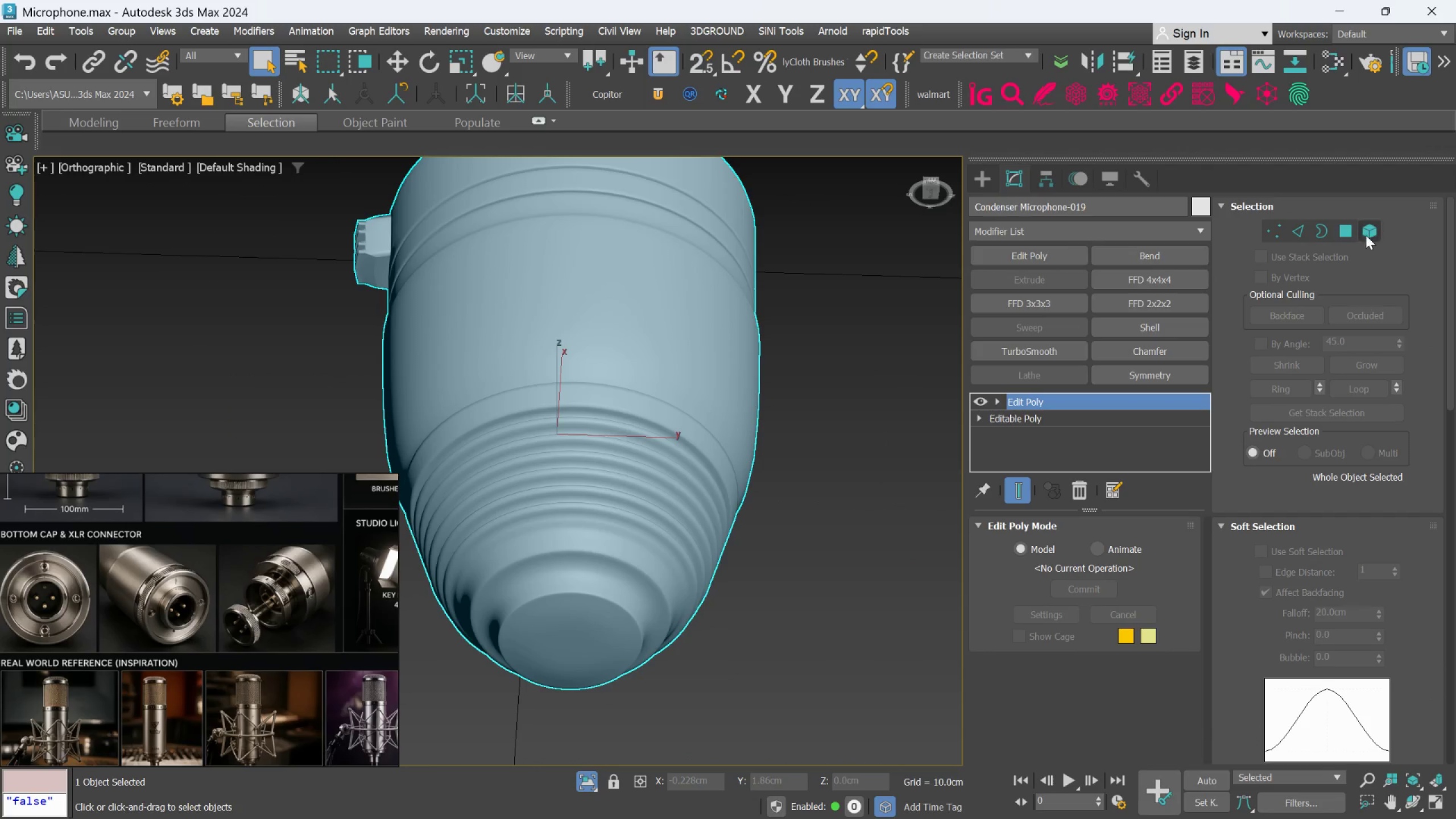 
left_click([1342, 225])
 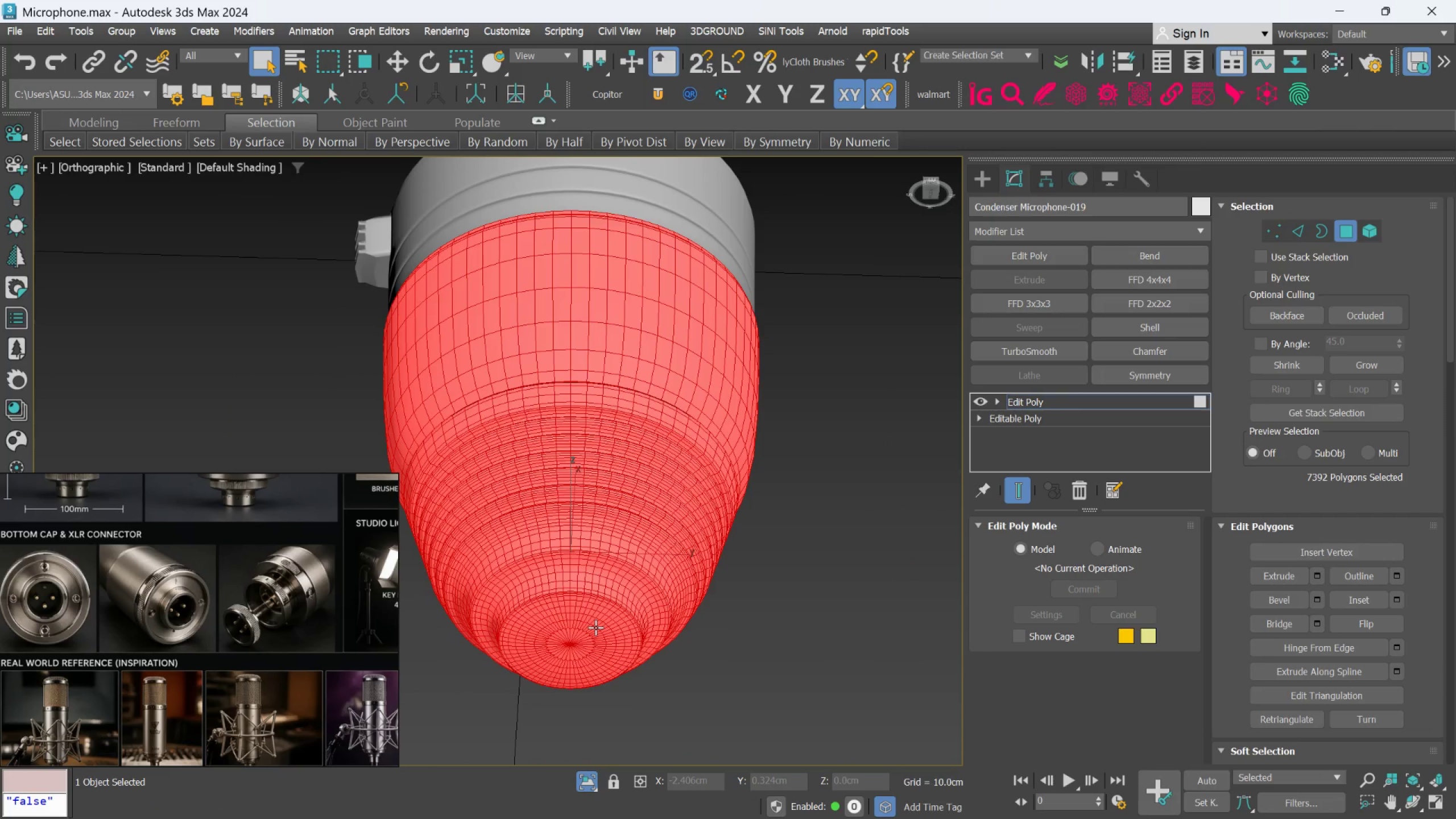 
left_click([595, 627])
 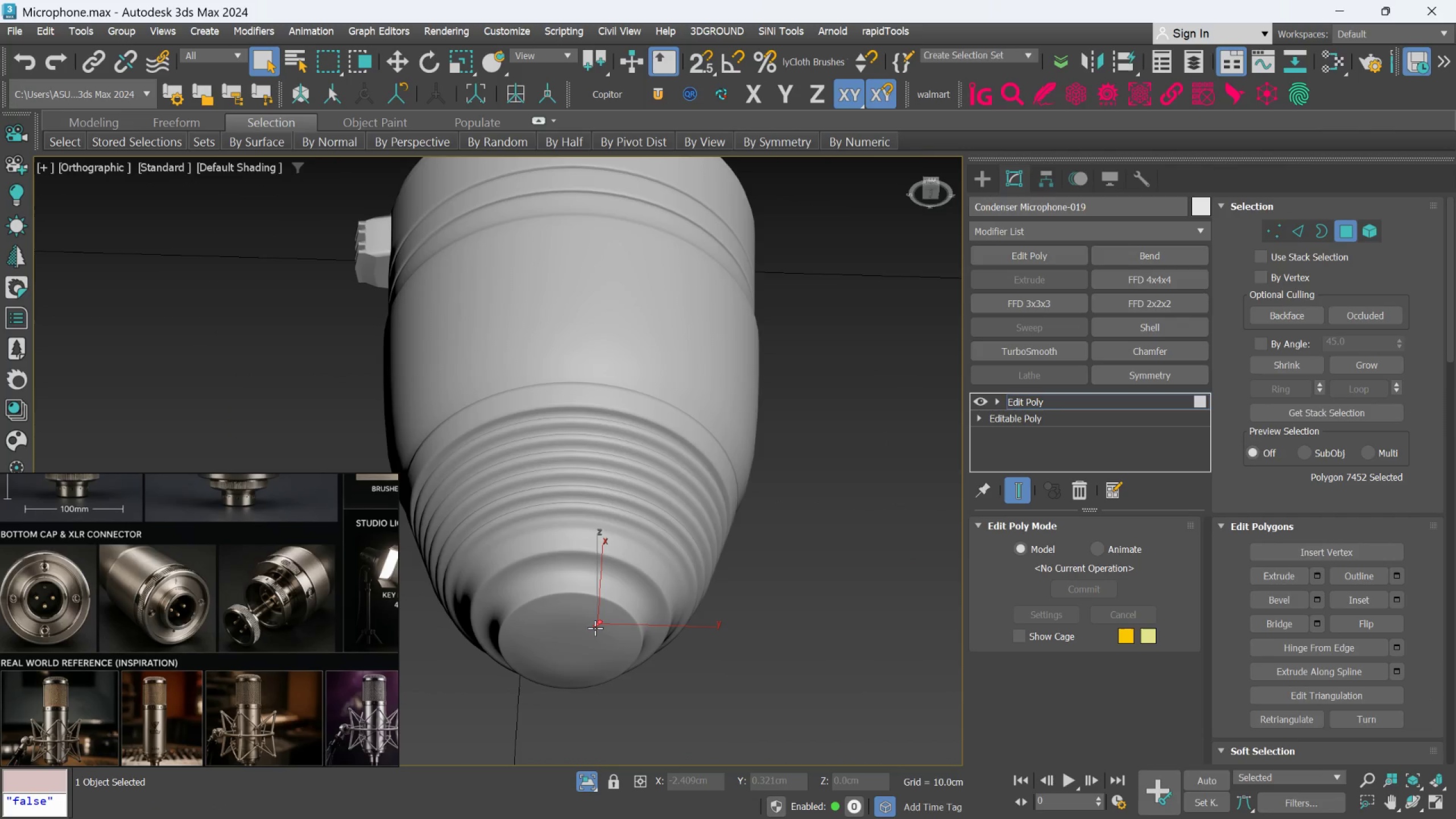 
scroll: coordinate [595, 629], scroll_direction: up, amount: 2.0
 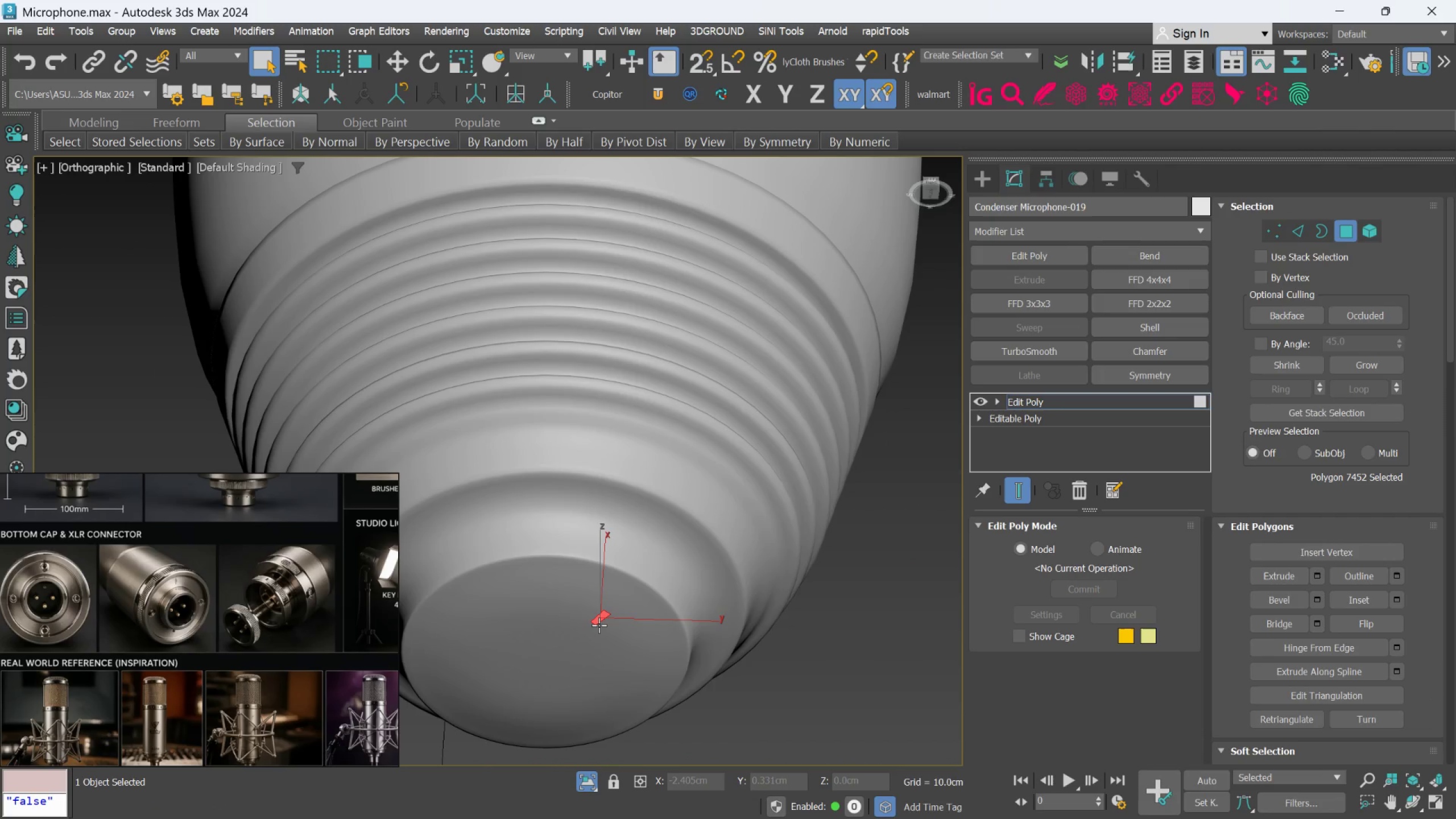 
key(F4)
 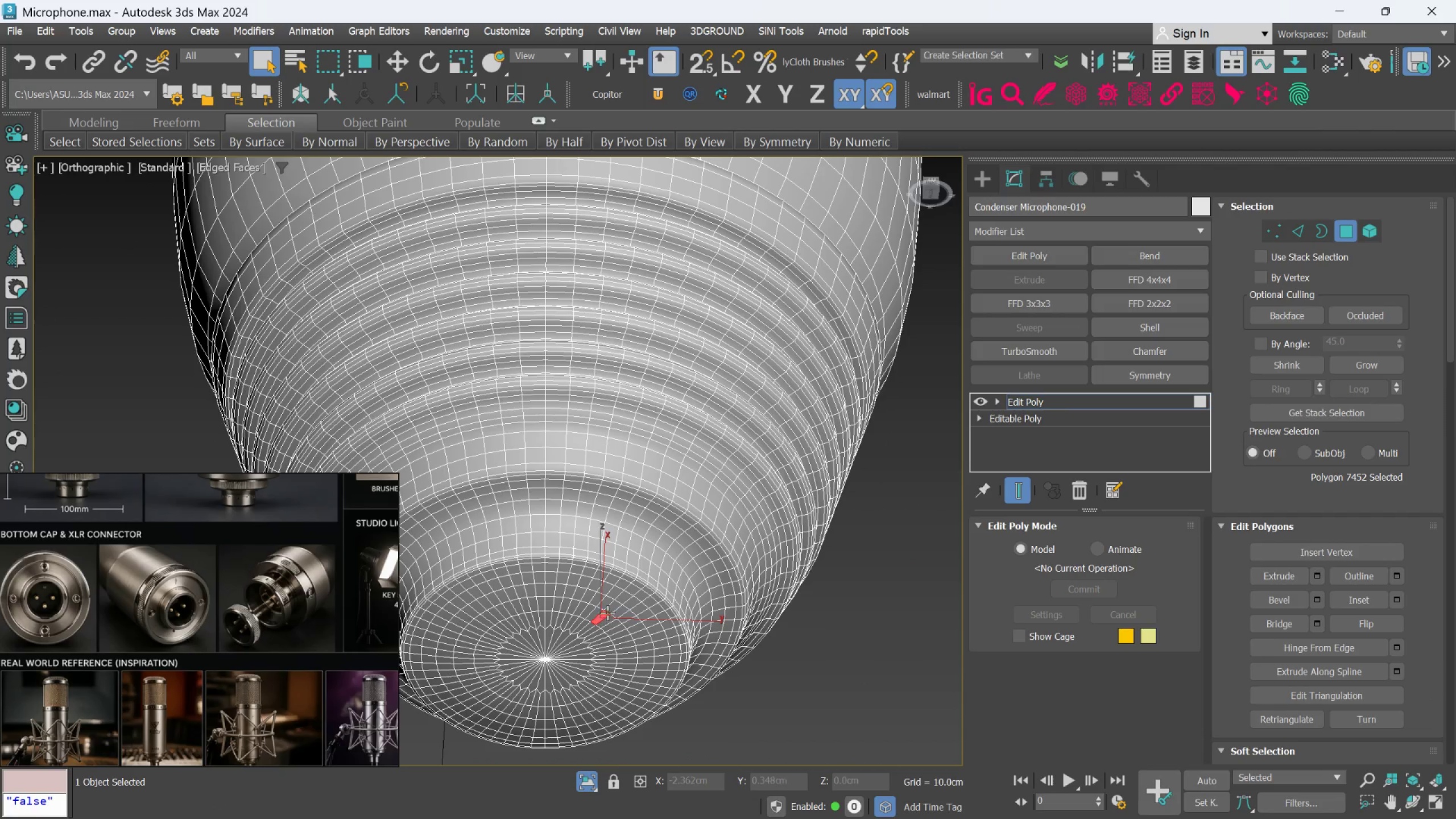 
scroll: coordinate [611, 607], scroll_direction: down, amount: 1.0
 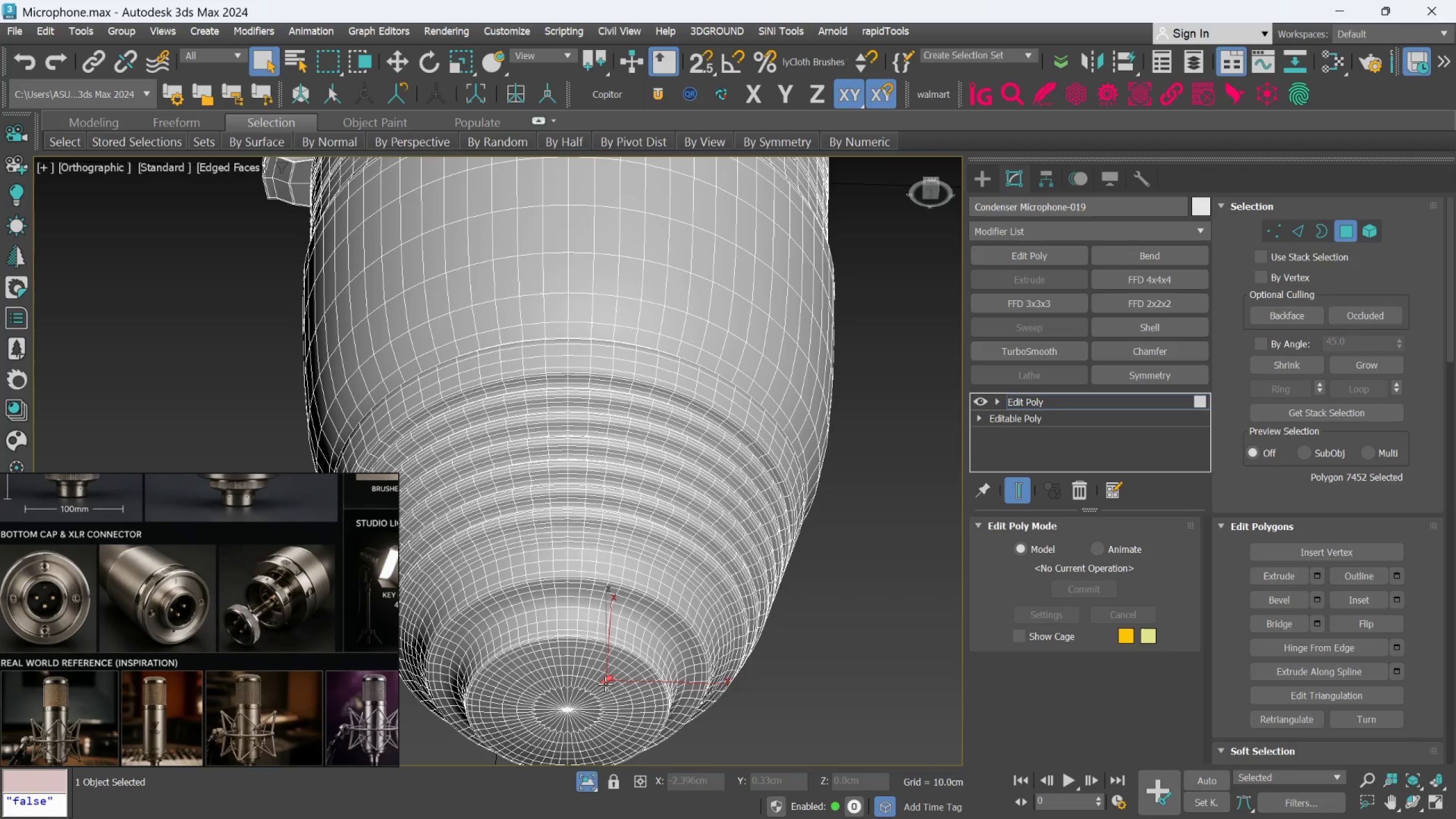 
scroll: coordinate [605, 684], scroll_direction: up, amount: 1.0
 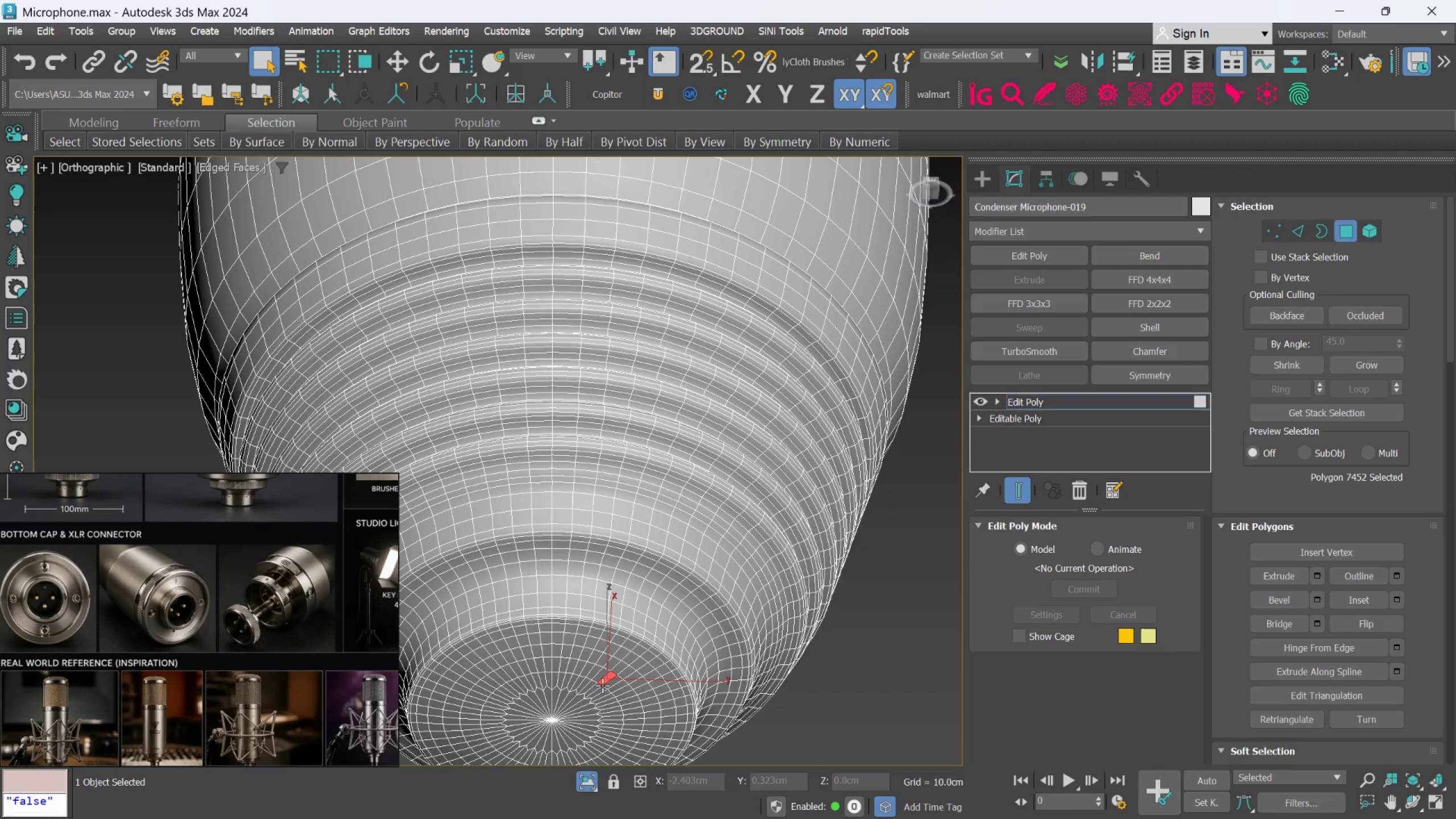 
scroll: coordinate [602, 685], scroll_direction: down, amount: 1.0
 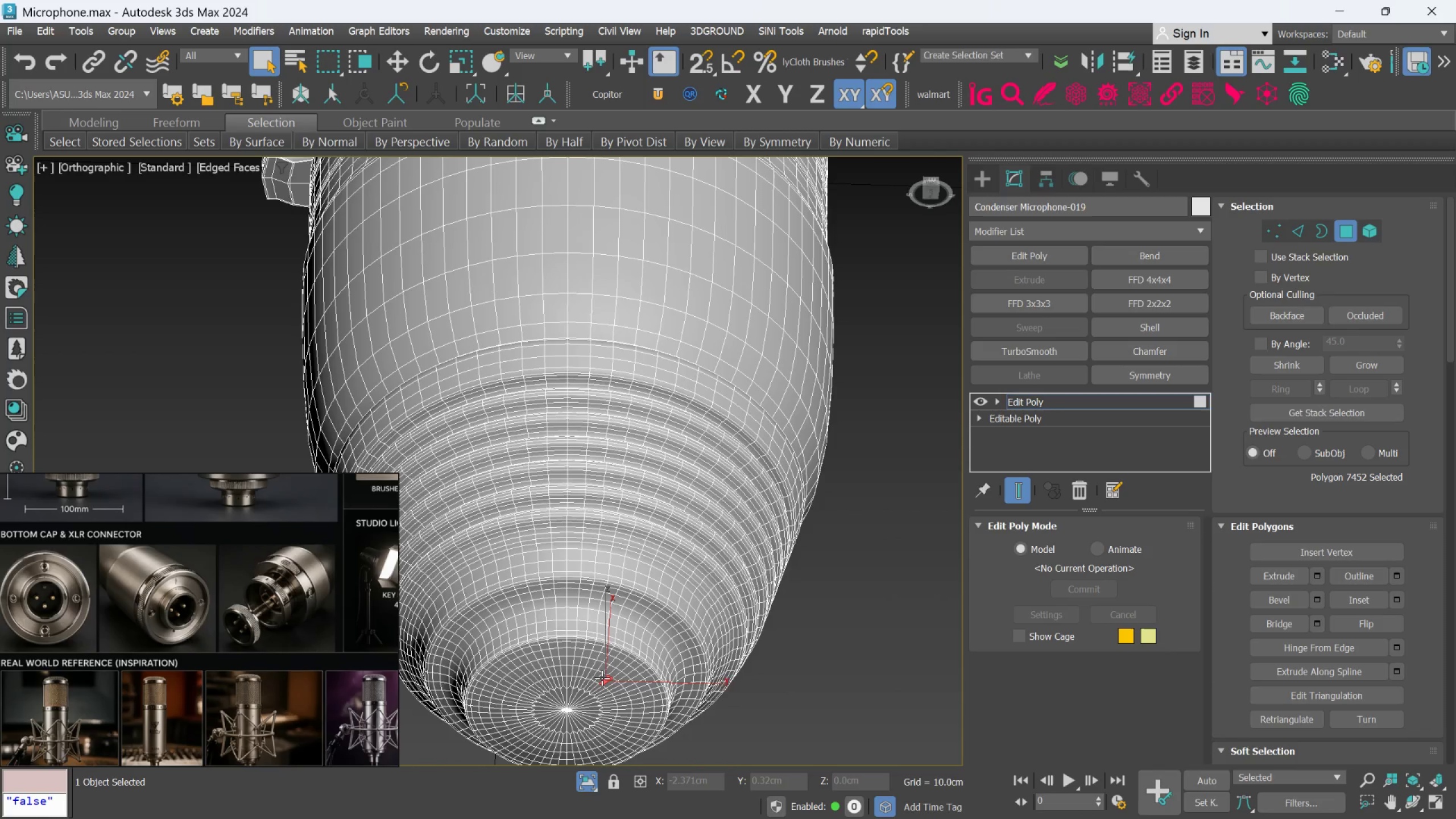 
scroll: coordinate [598, 651], scroll_direction: up, amount: 3.0
 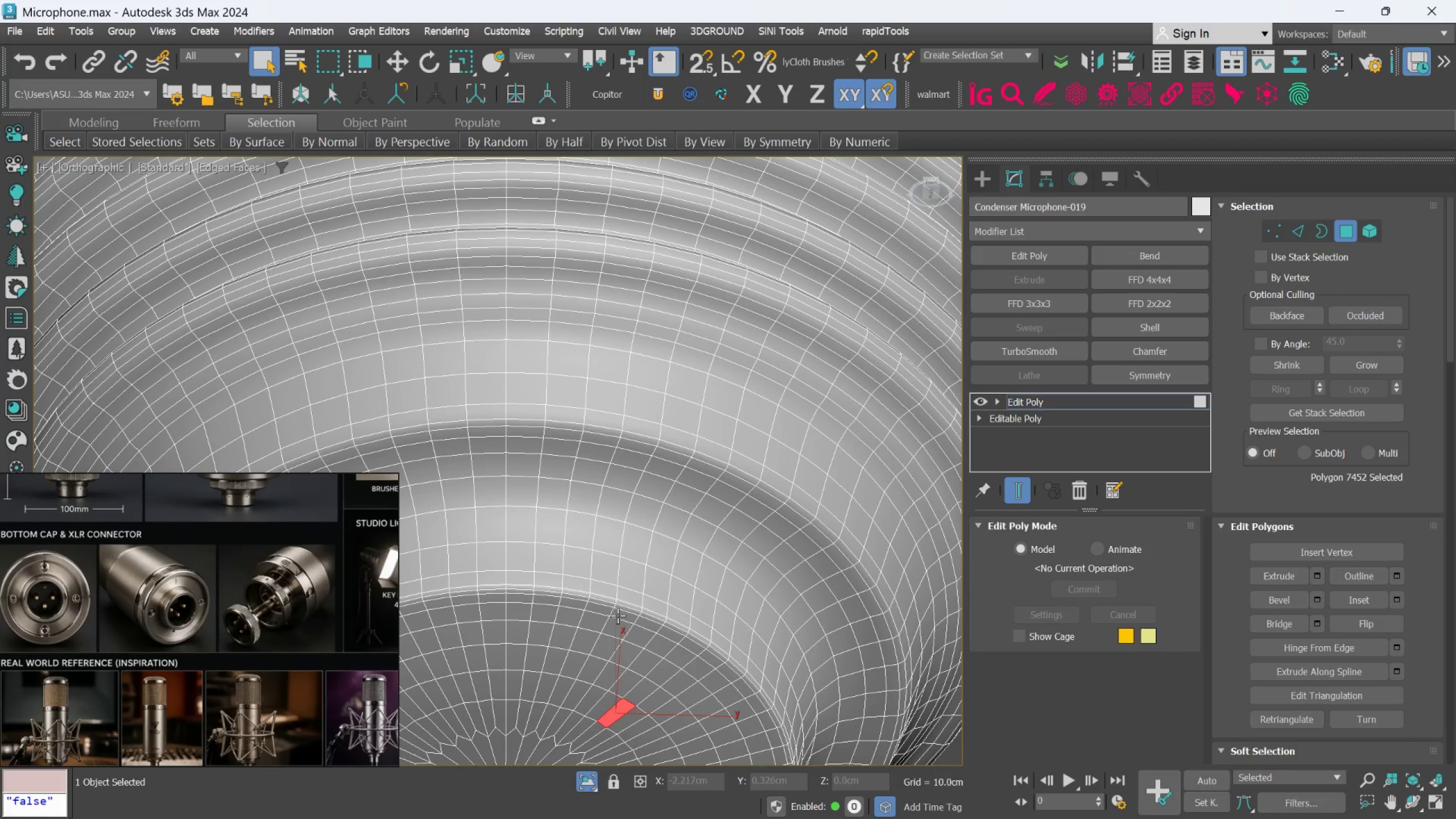 
left_click([619, 614])
 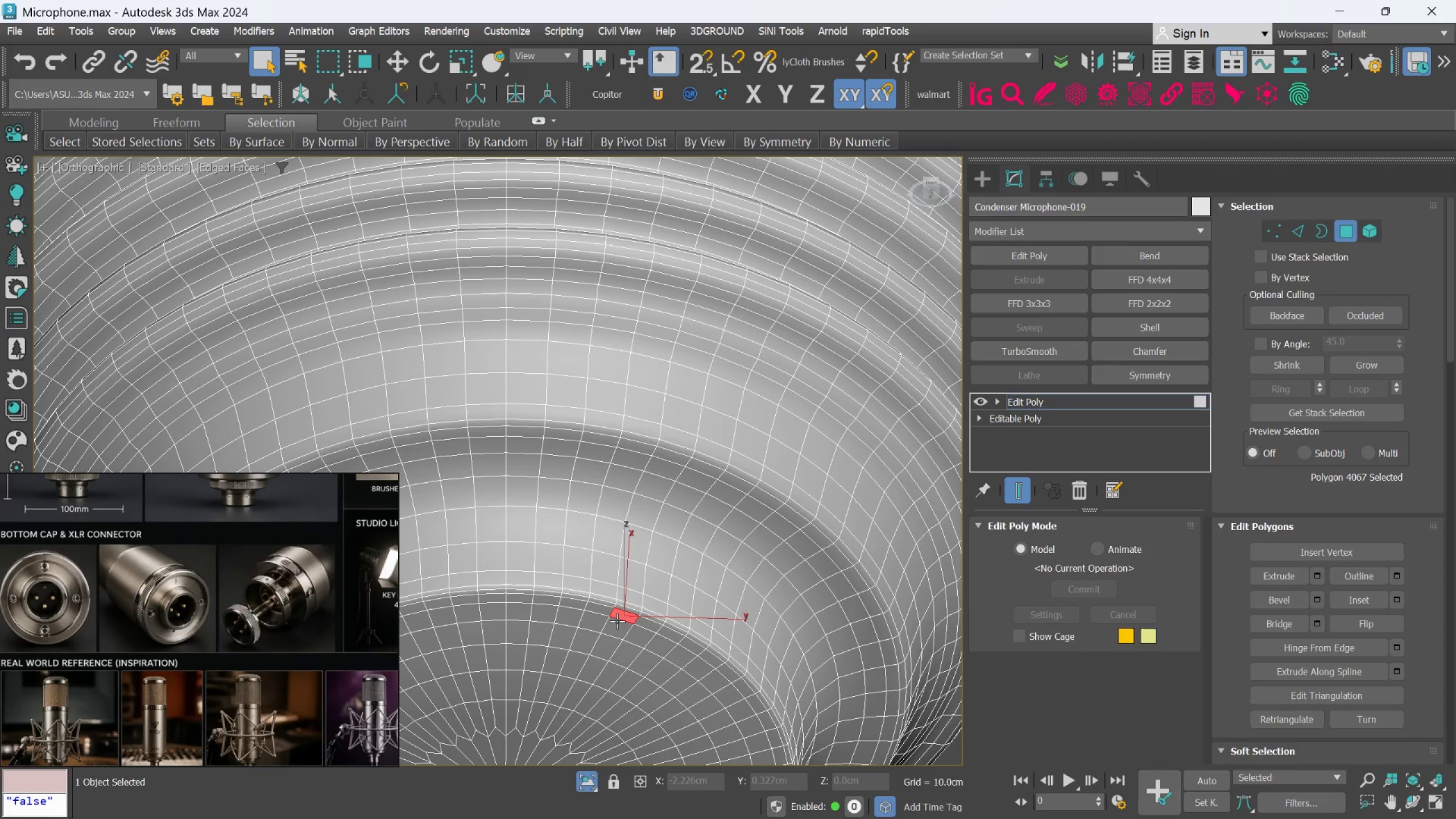 
hold_key(key=ControlLeft, duration=1.13)
double_click([605, 611])
 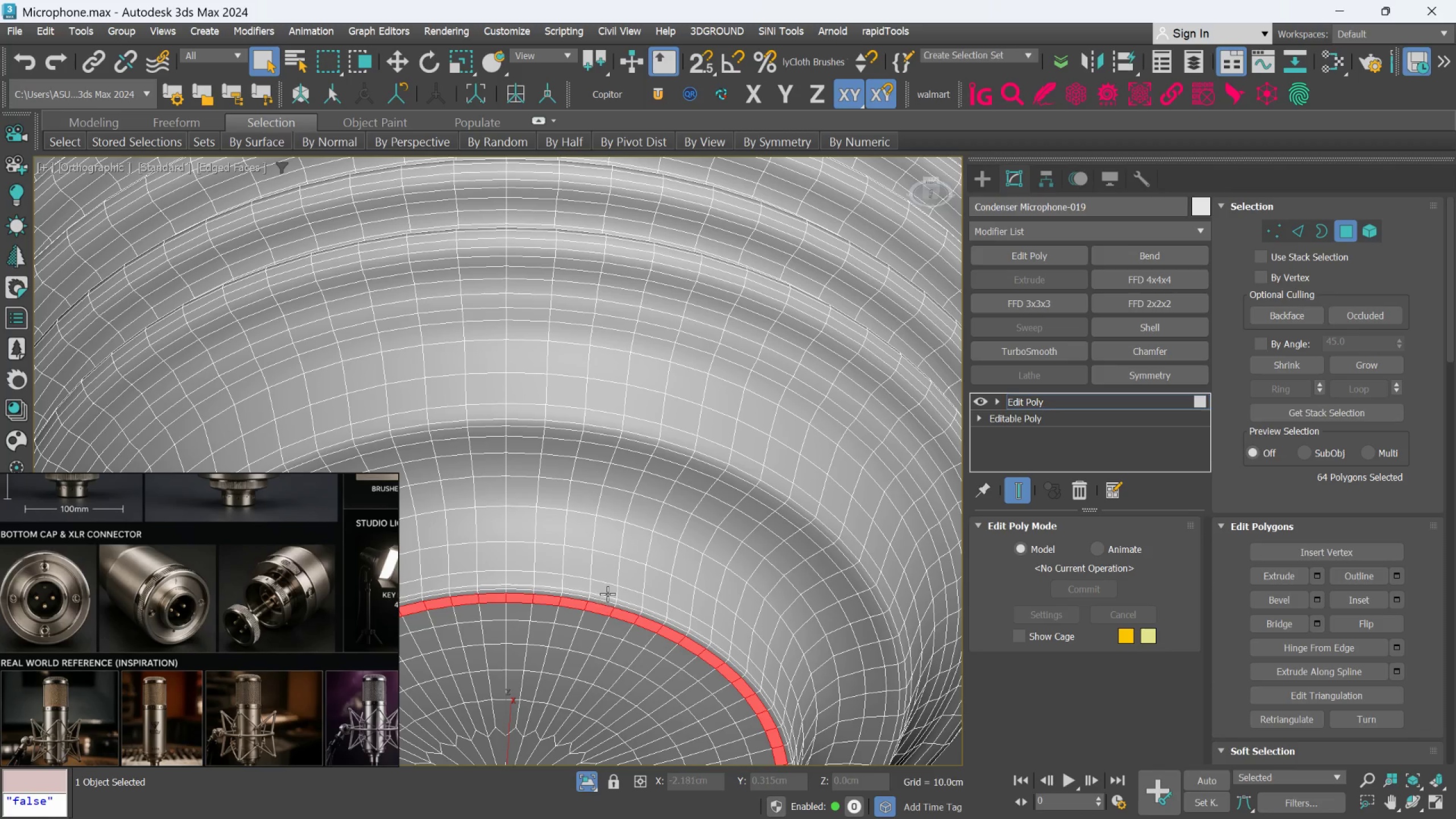 
key(Delete)
 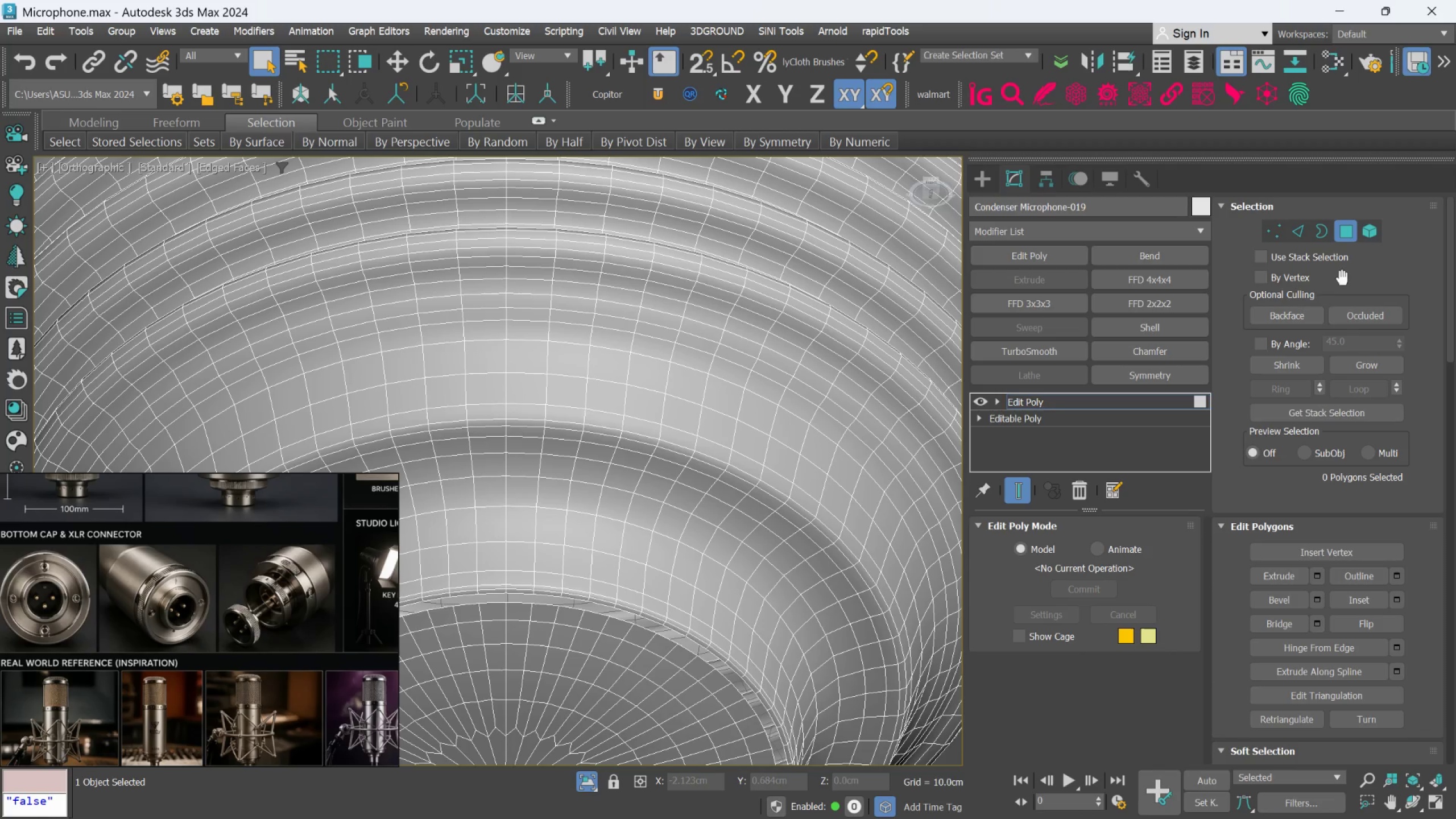 
left_click([1372, 242])
 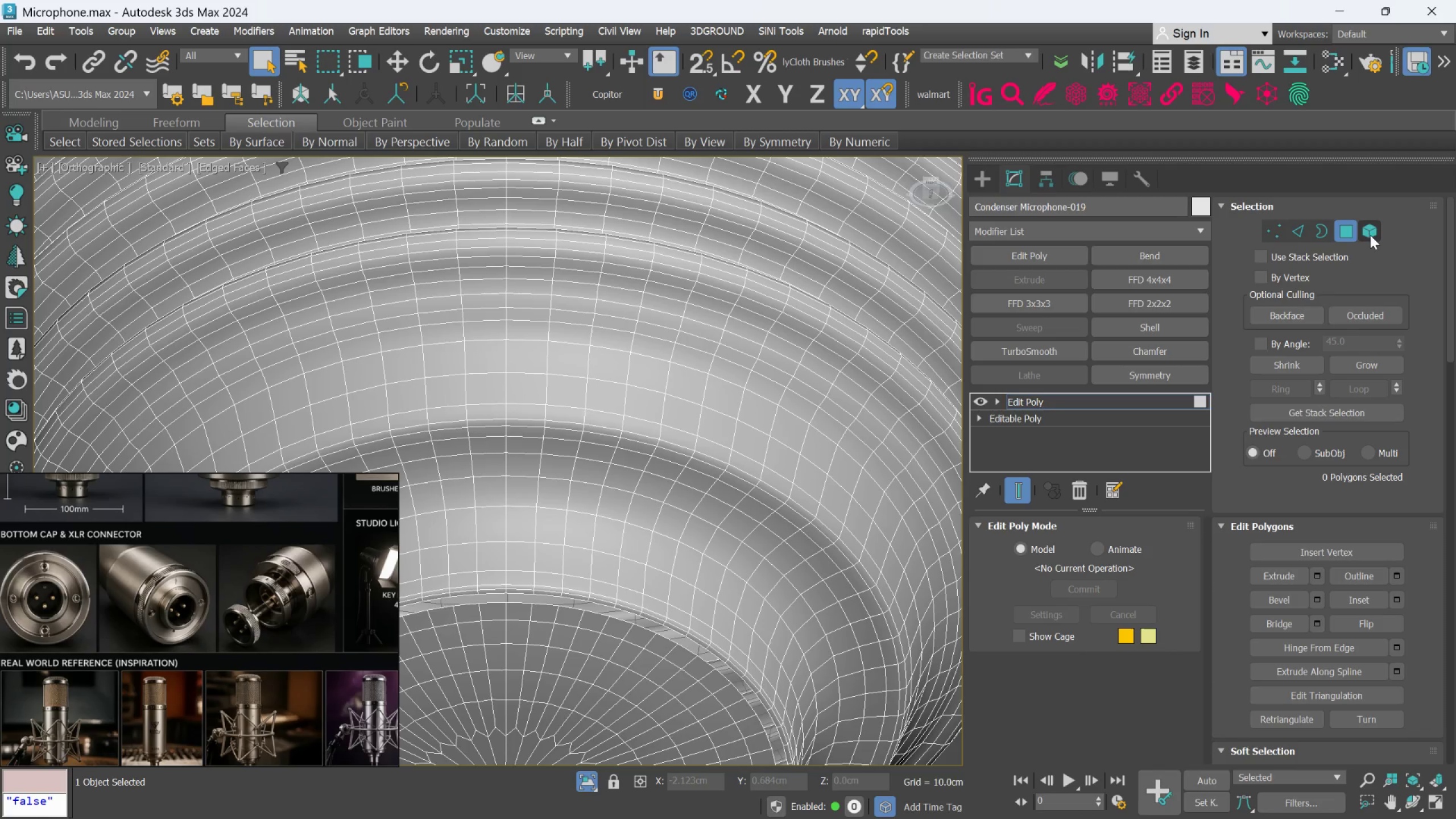 
left_click([1370, 229])
 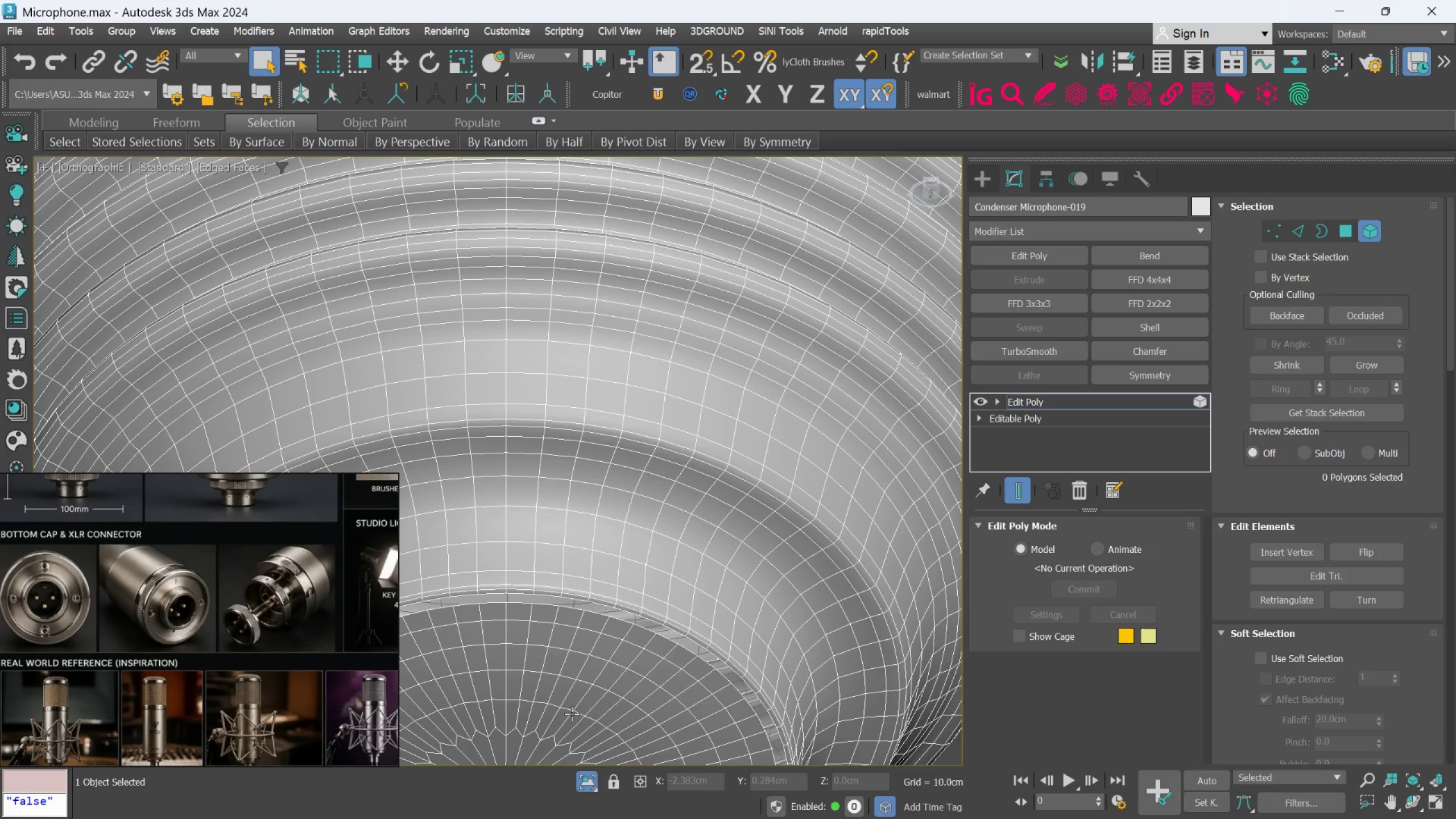 
left_click([572, 701])
 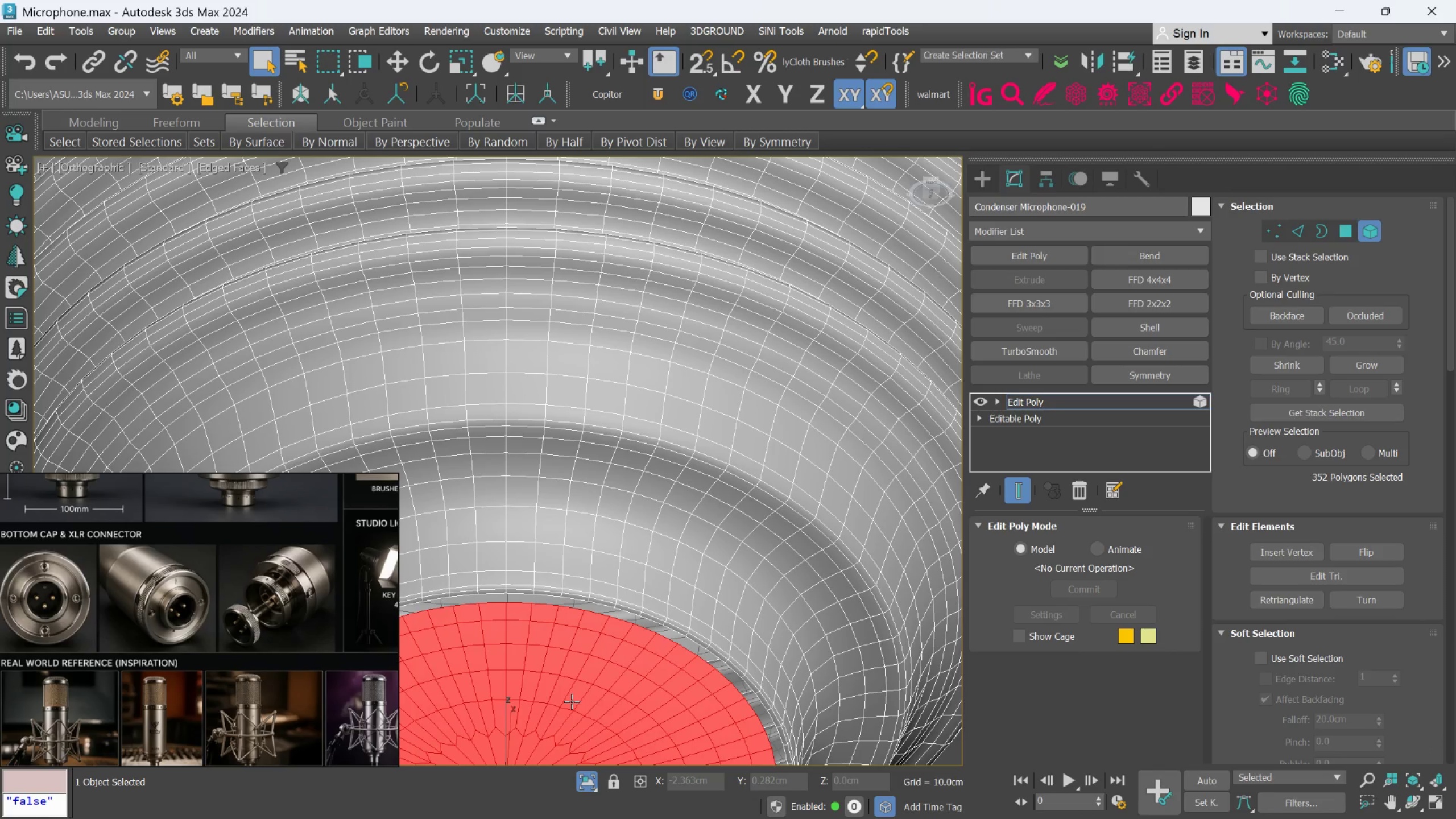 
scroll: coordinate [300, 675], scroll_direction: down, amount: 10.0
 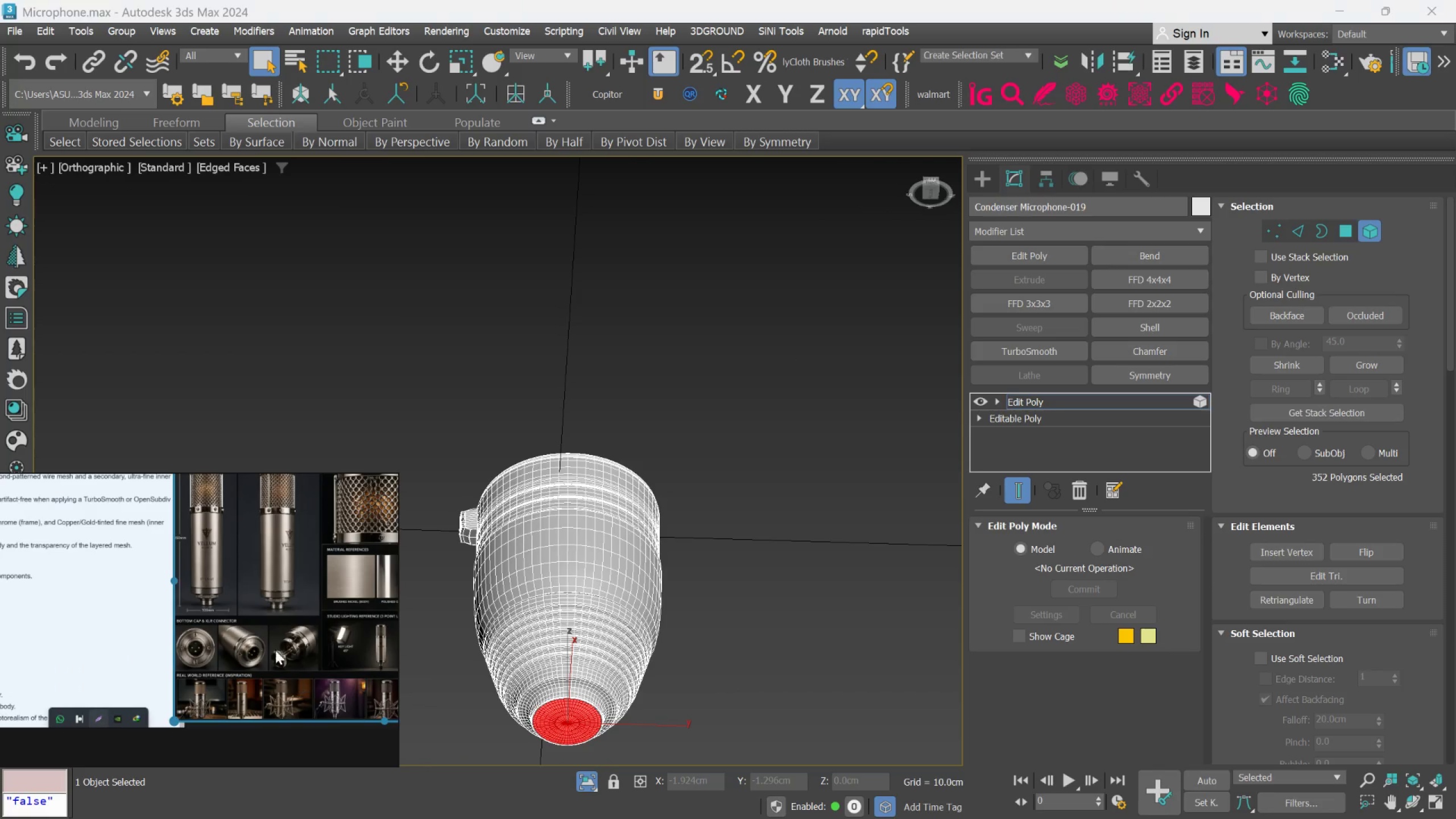 
scroll: coordinate [246, 635], scroll_direction: up, amount: 7.0
 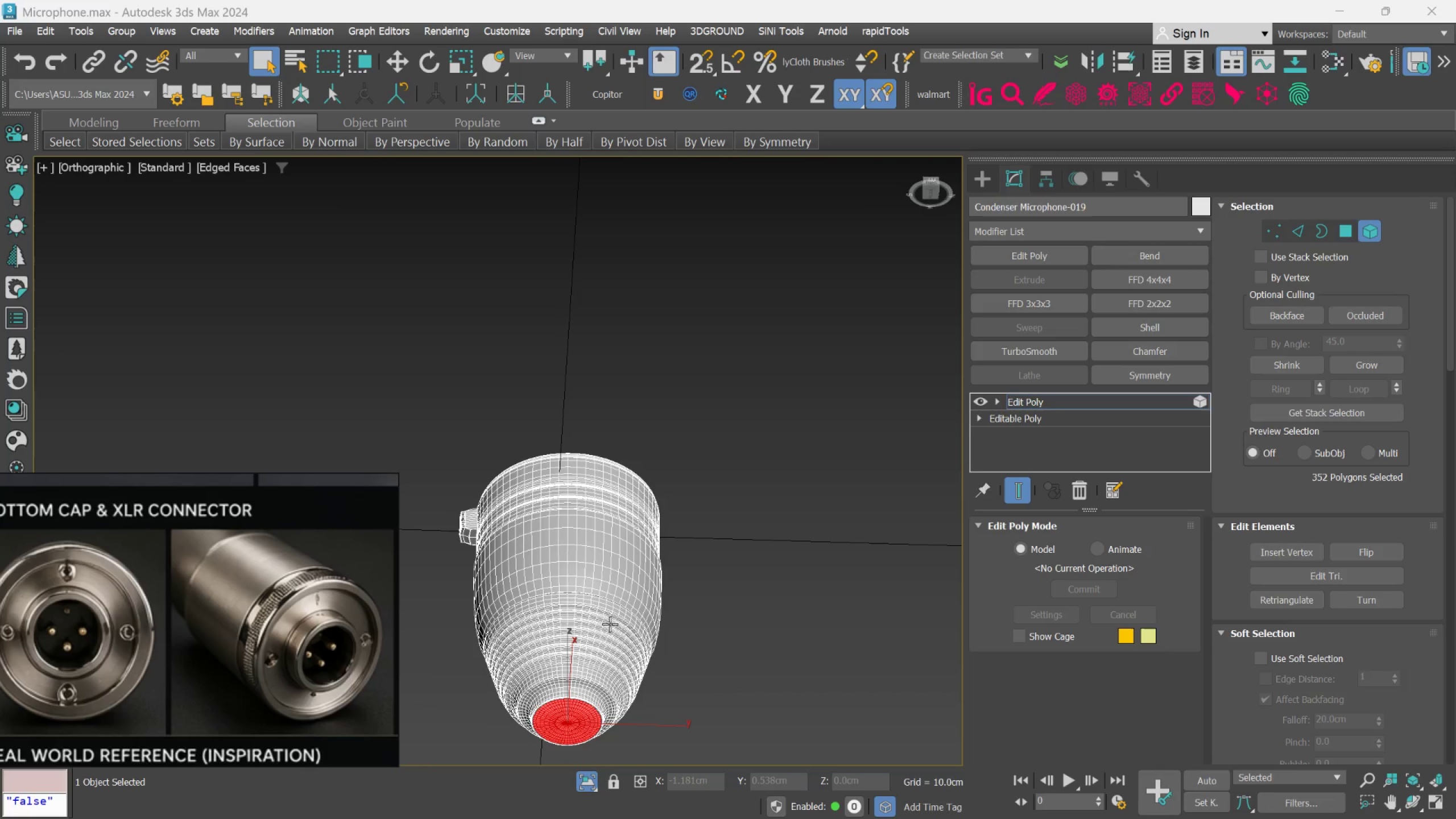 
wait(6.58)
 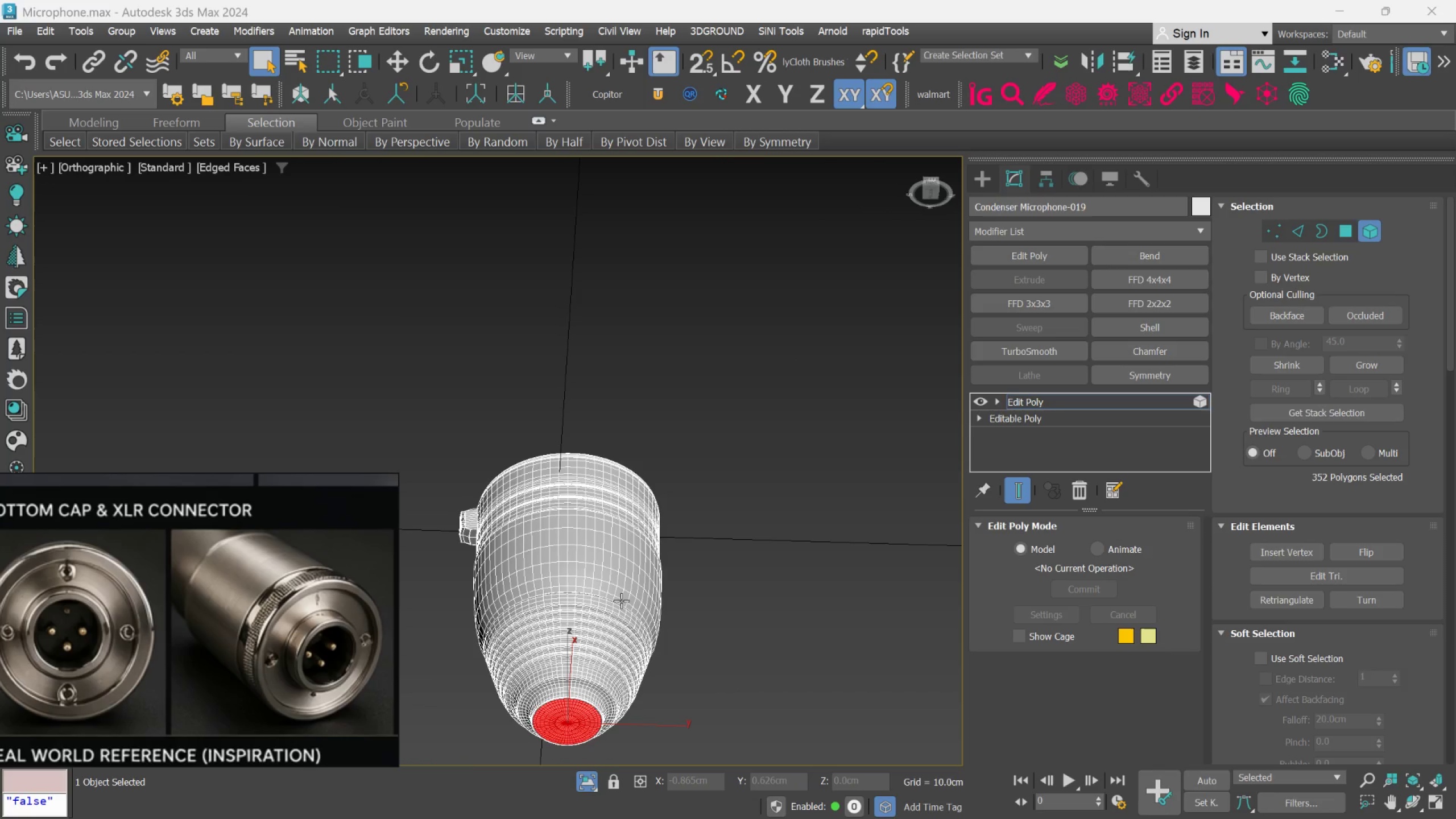 
scroll: coordinate [119, 627], scroll_direction: up, amount: 2.0
 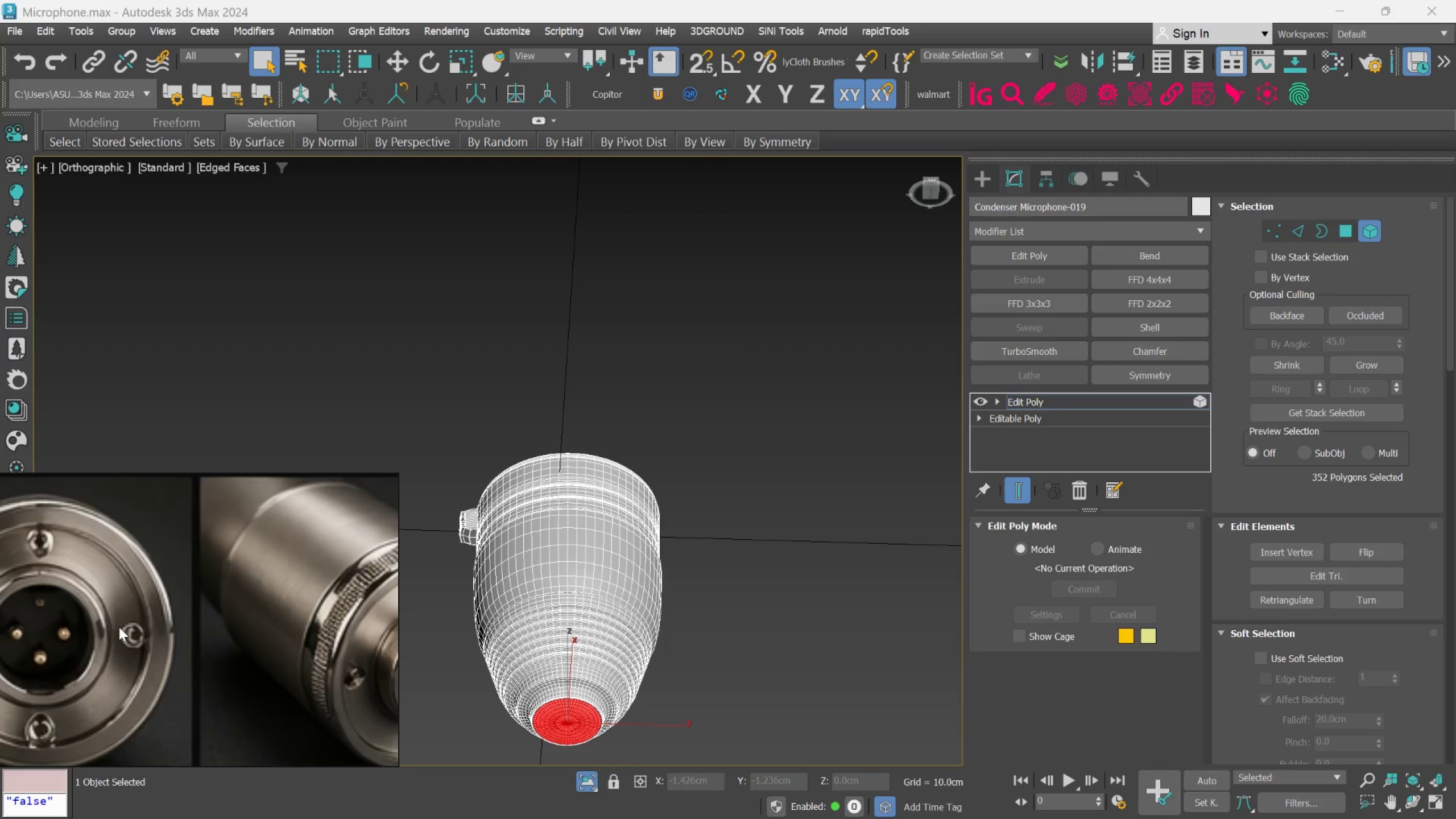 
scroll: coordinate [118, 628], scroll_direction: down, amount: 2.0
 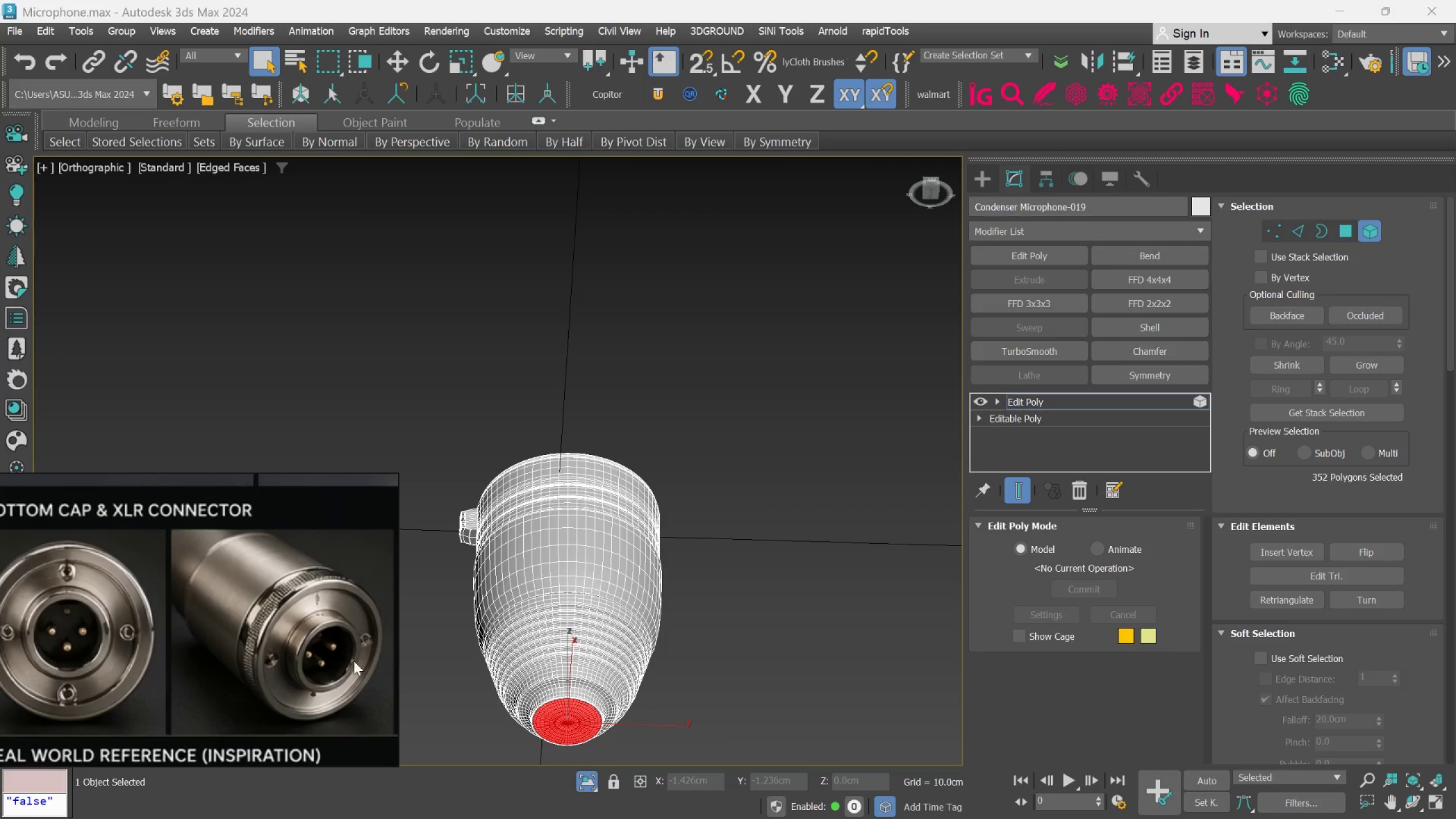 
scroll: coordinate [356, 657], scroll_direction: up, amount: 2.0
 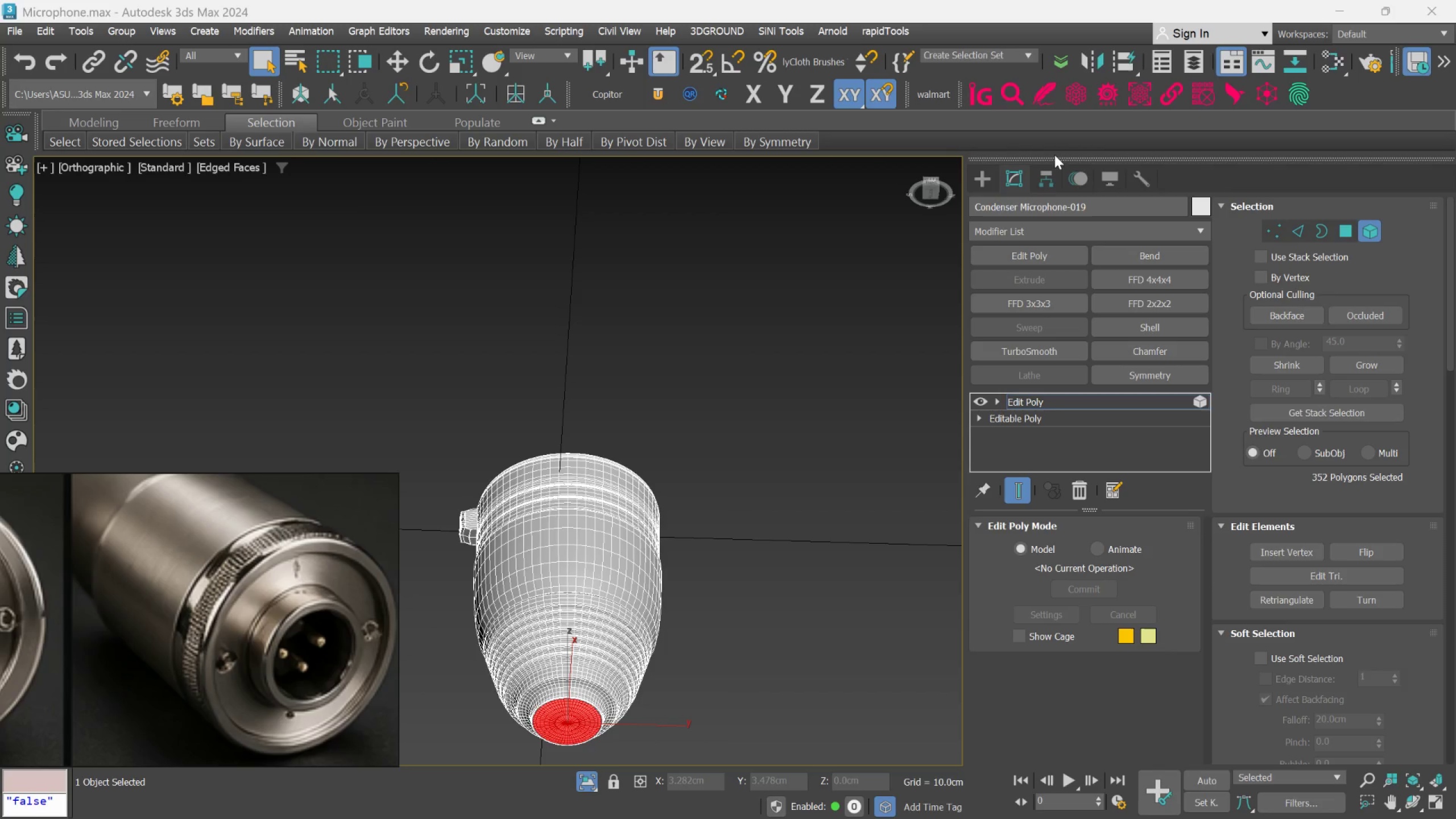 
left_click([972, 181])
 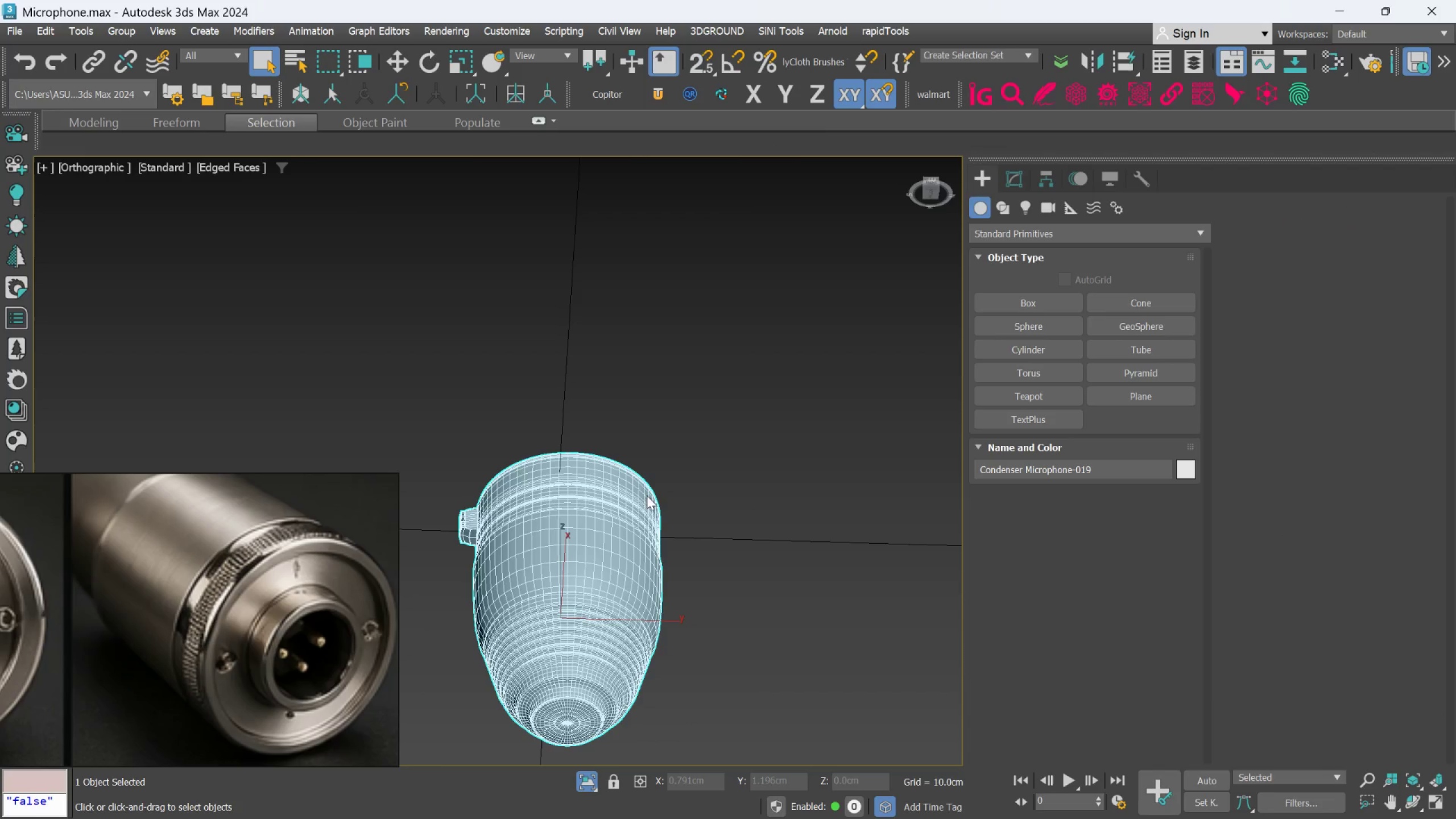 
left_click([615, 502])
 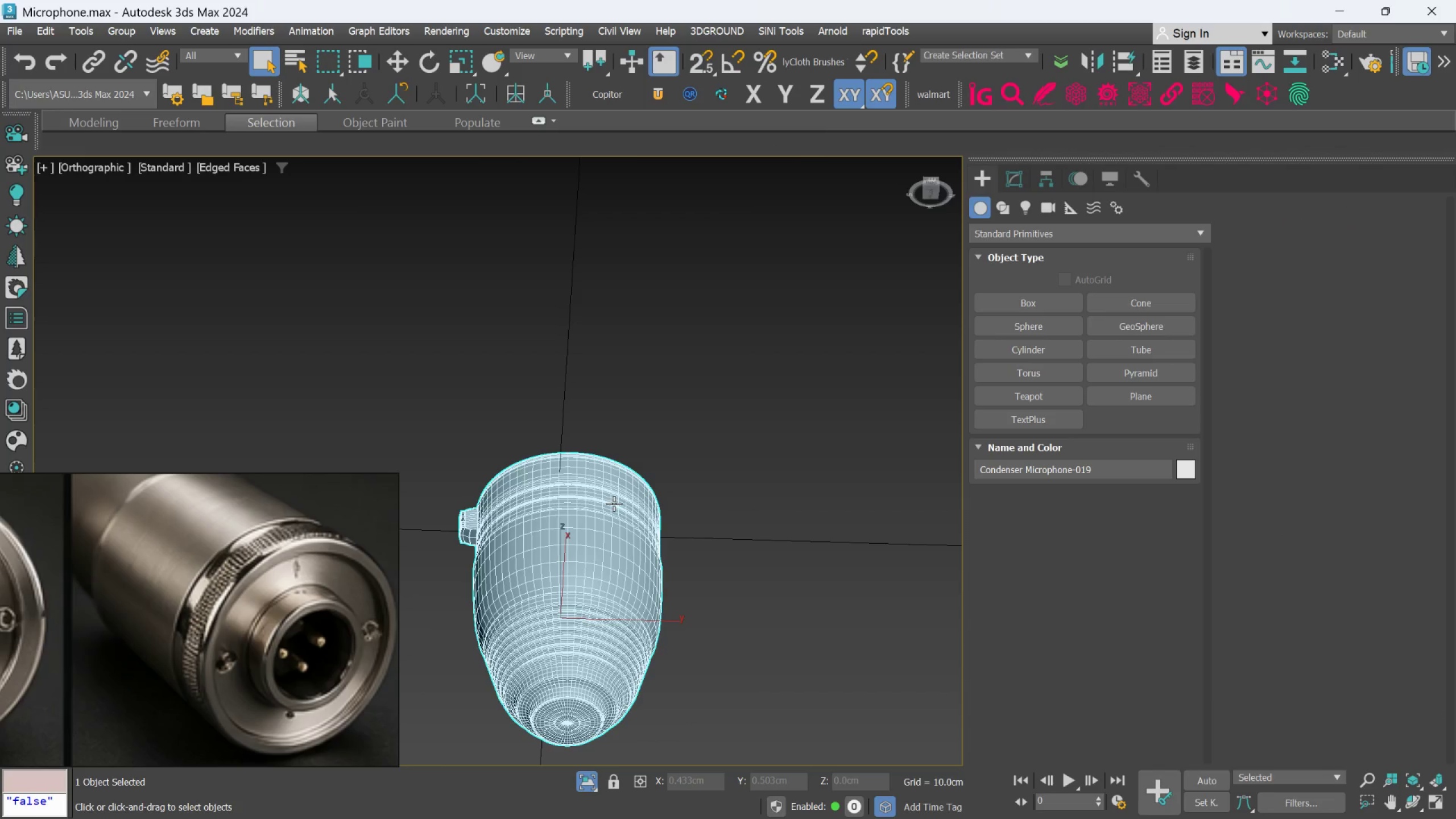 
key(Delete)
 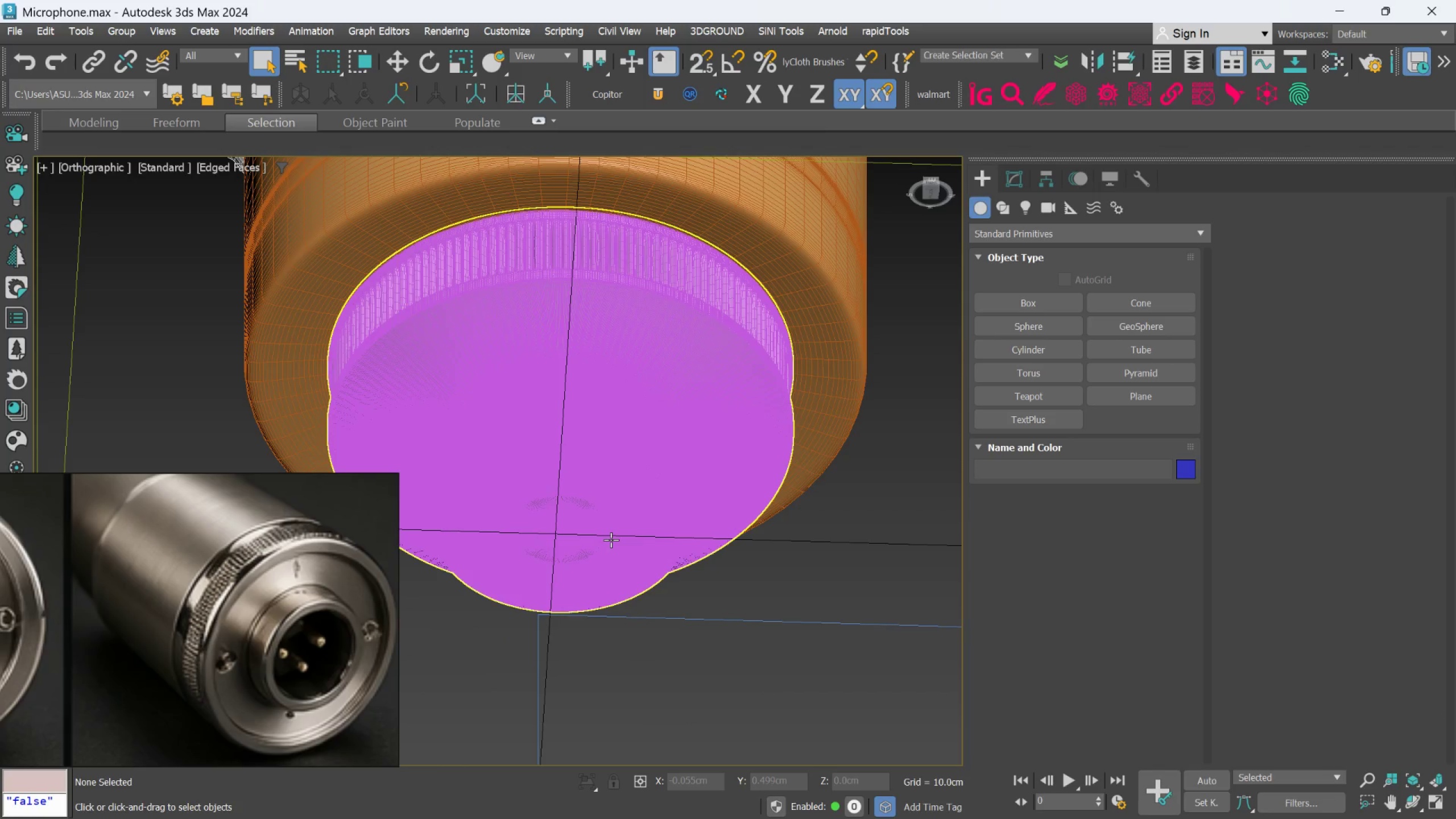 
scroll: coordinate [618, 525], scroll_direction: none, amount: 0.0
 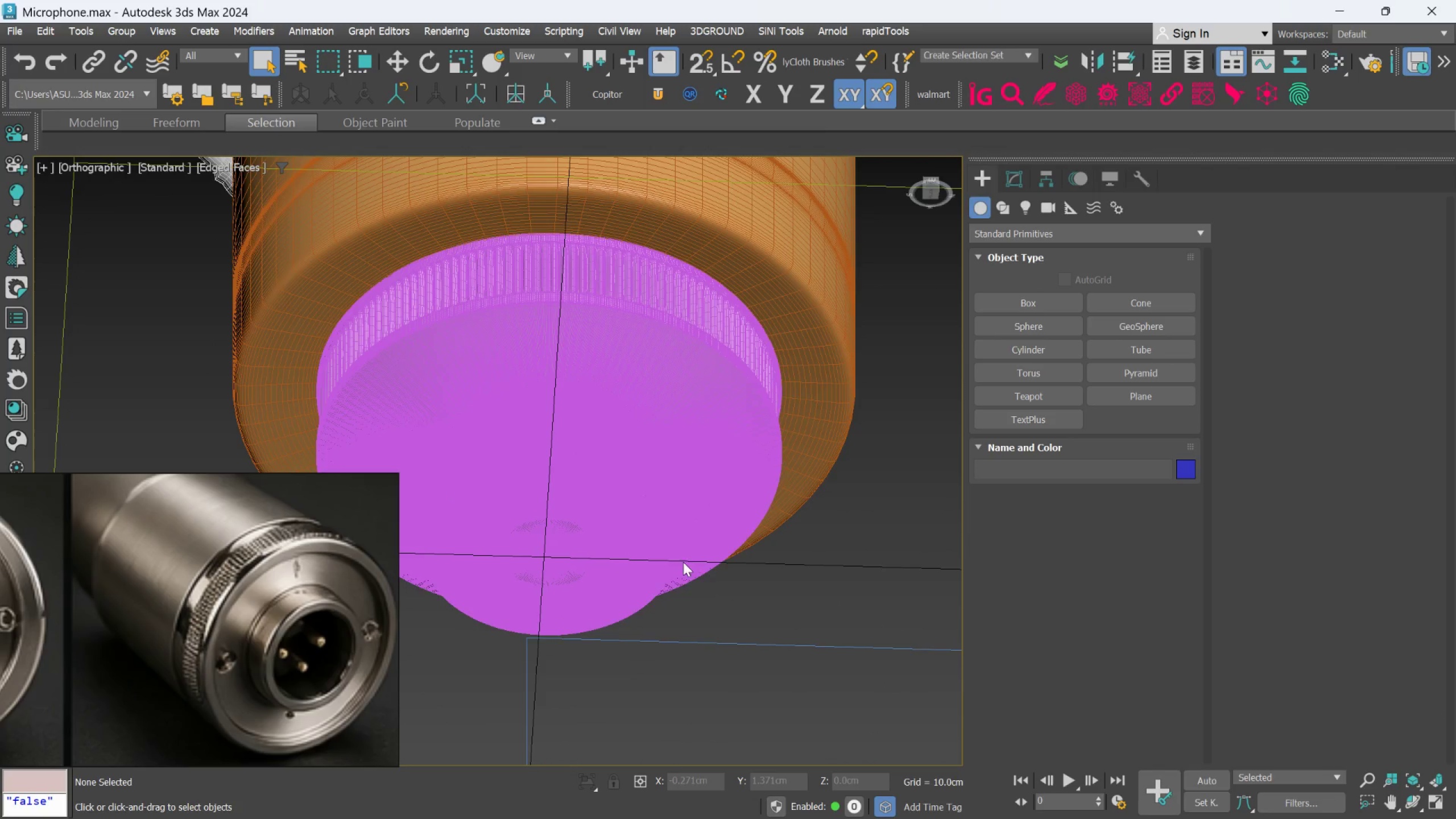 
left_click([644, 501])
 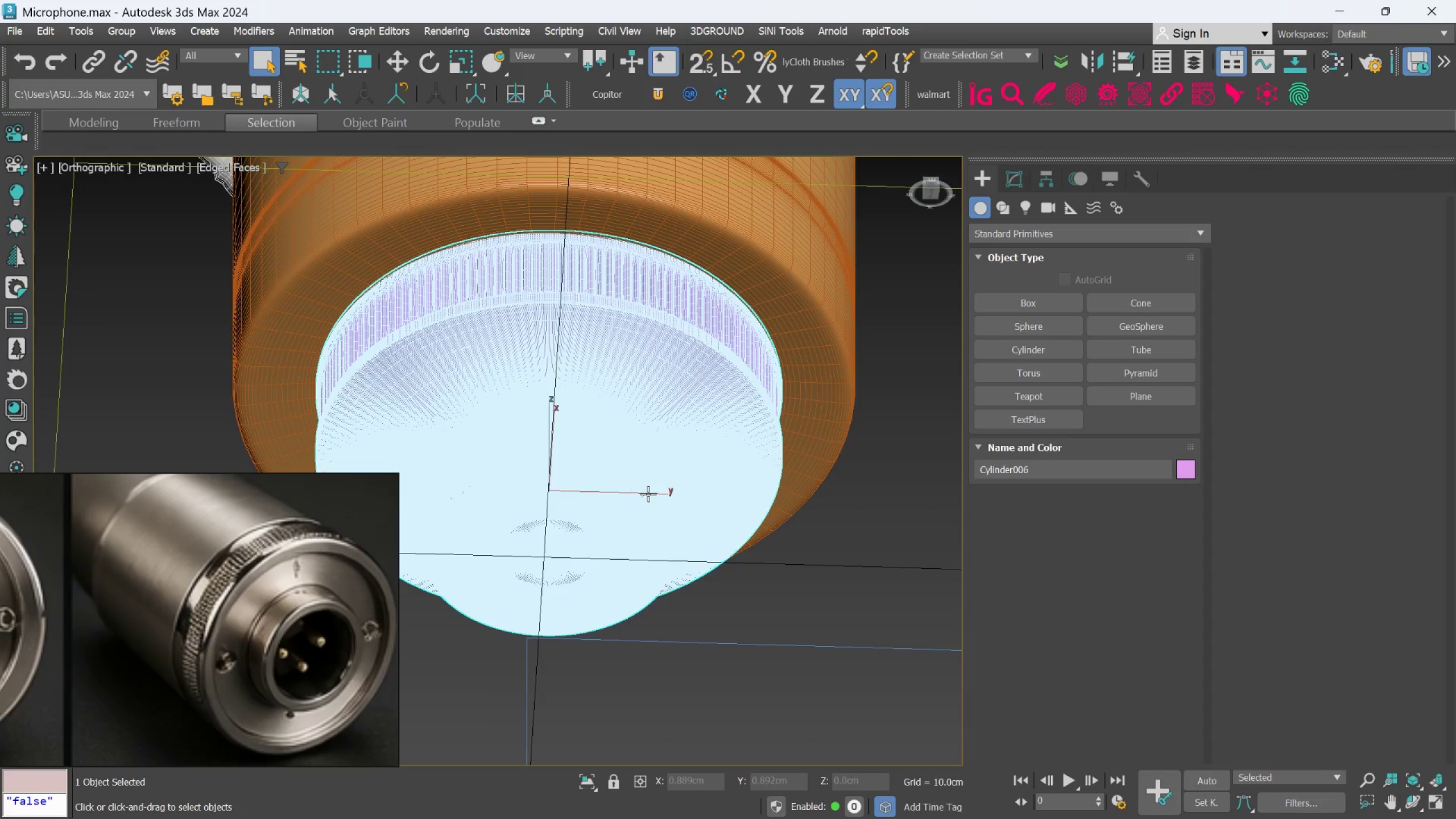 
key(F4)
 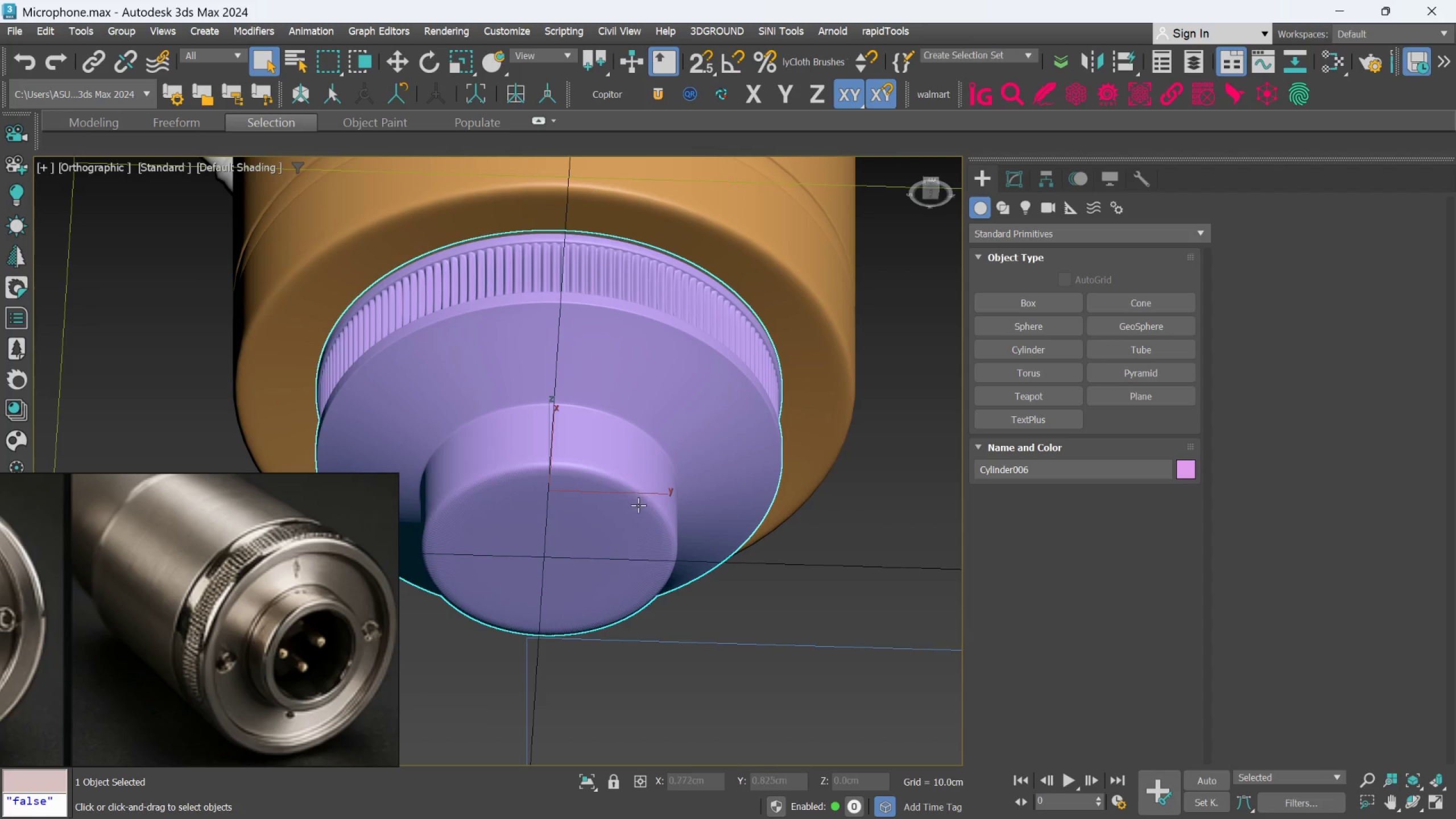 
scroll: coordinate [293, 609], scroll_direction: down, amount: 10.0
 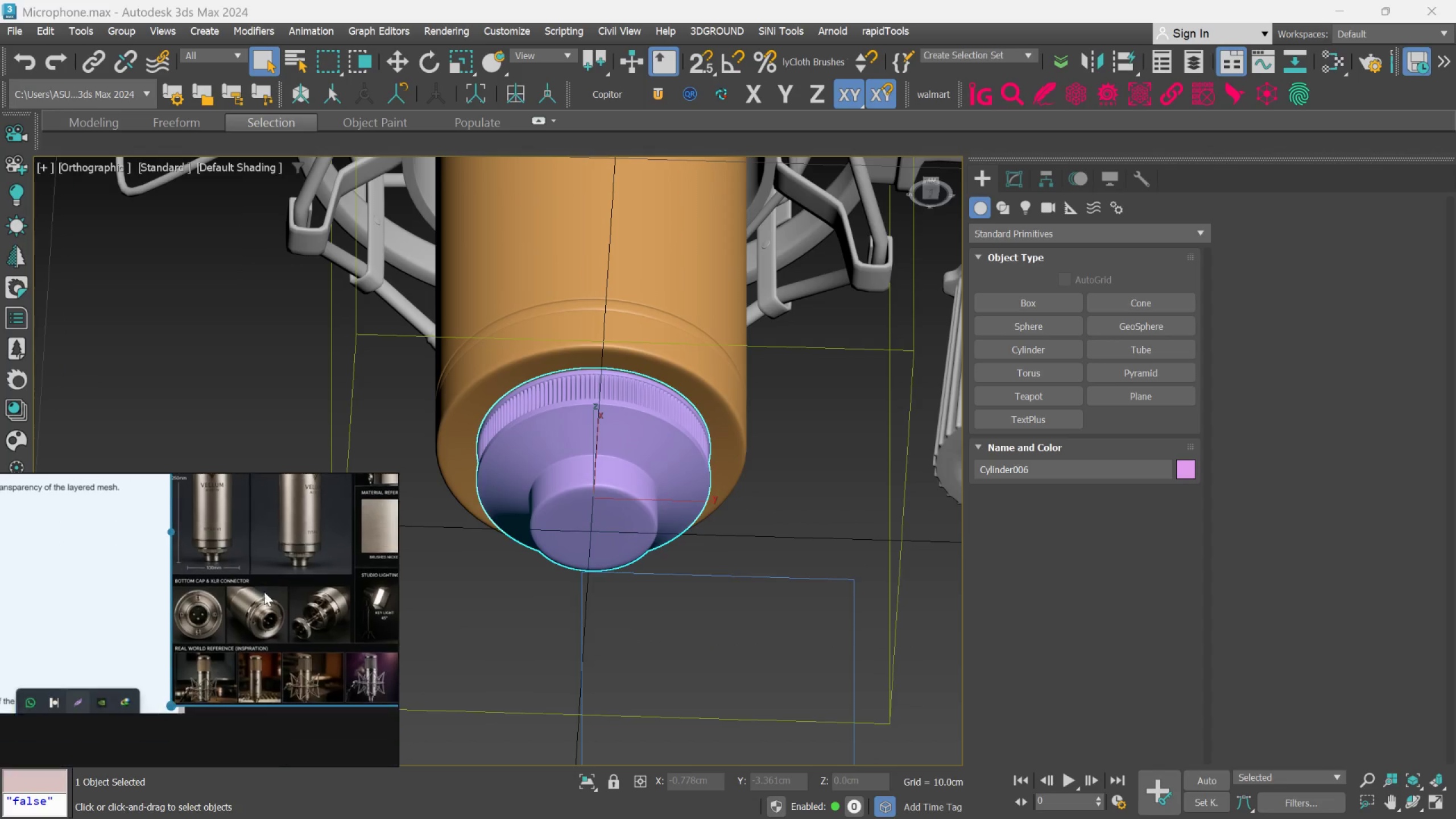 
scroll: coordinate [280, 637], scroll_direction: up, amount: 2.0
 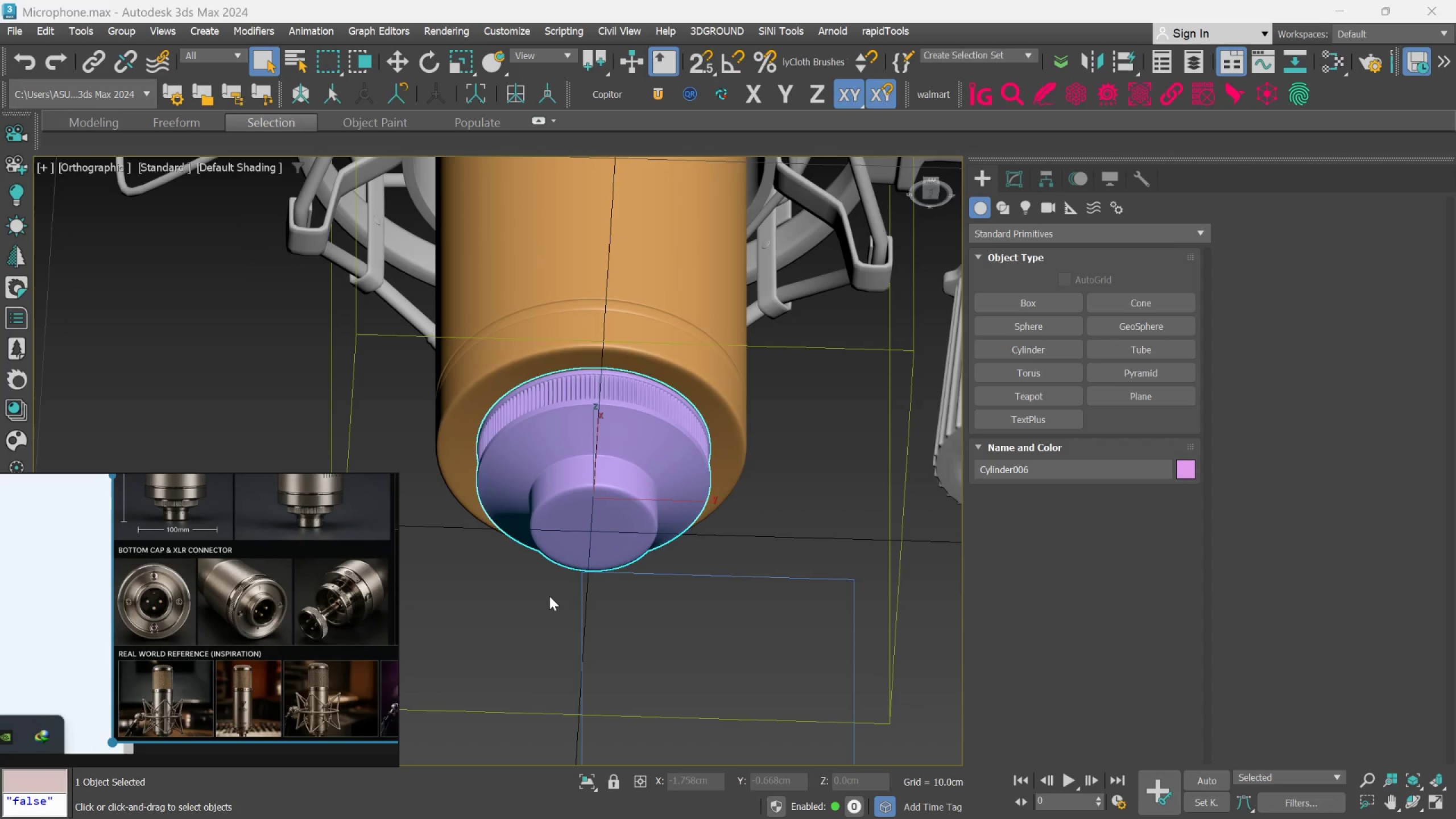 
key(Control+Z)
 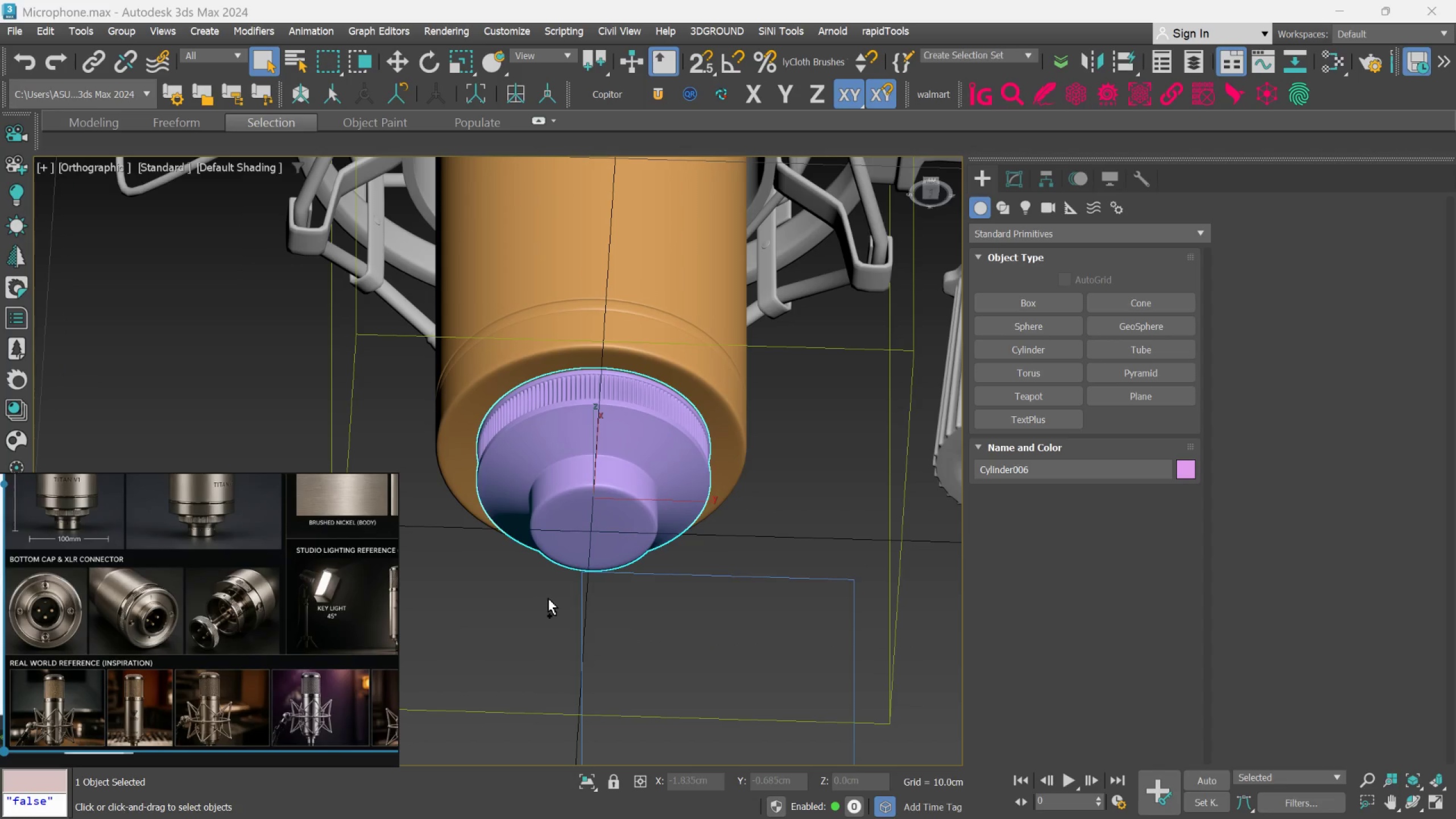 
key(Control+Z)
 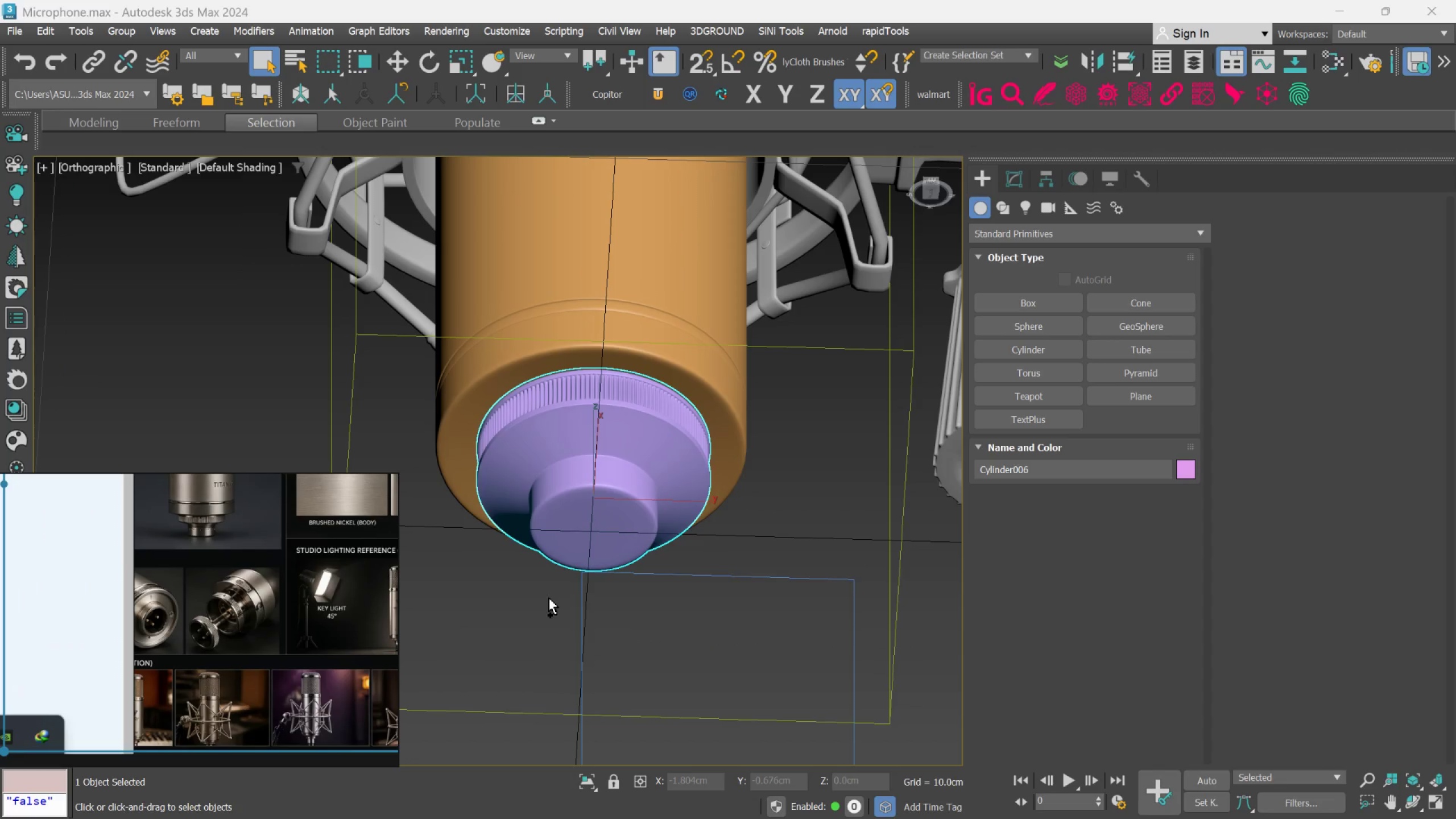 
key(Control+Z)
 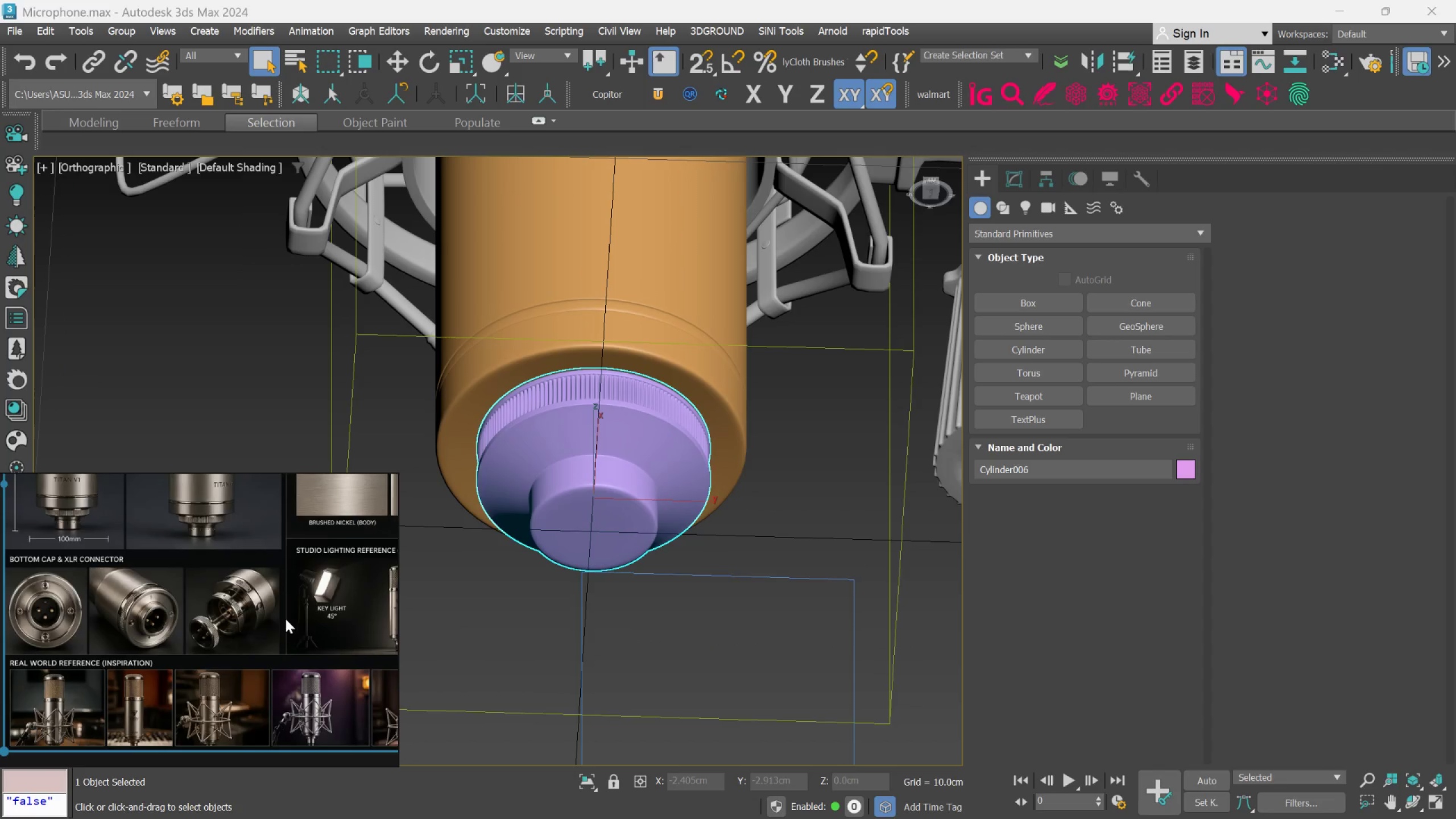 
scroll: coordinate [274, 624], scroll_direction: down, amount: 7.0
 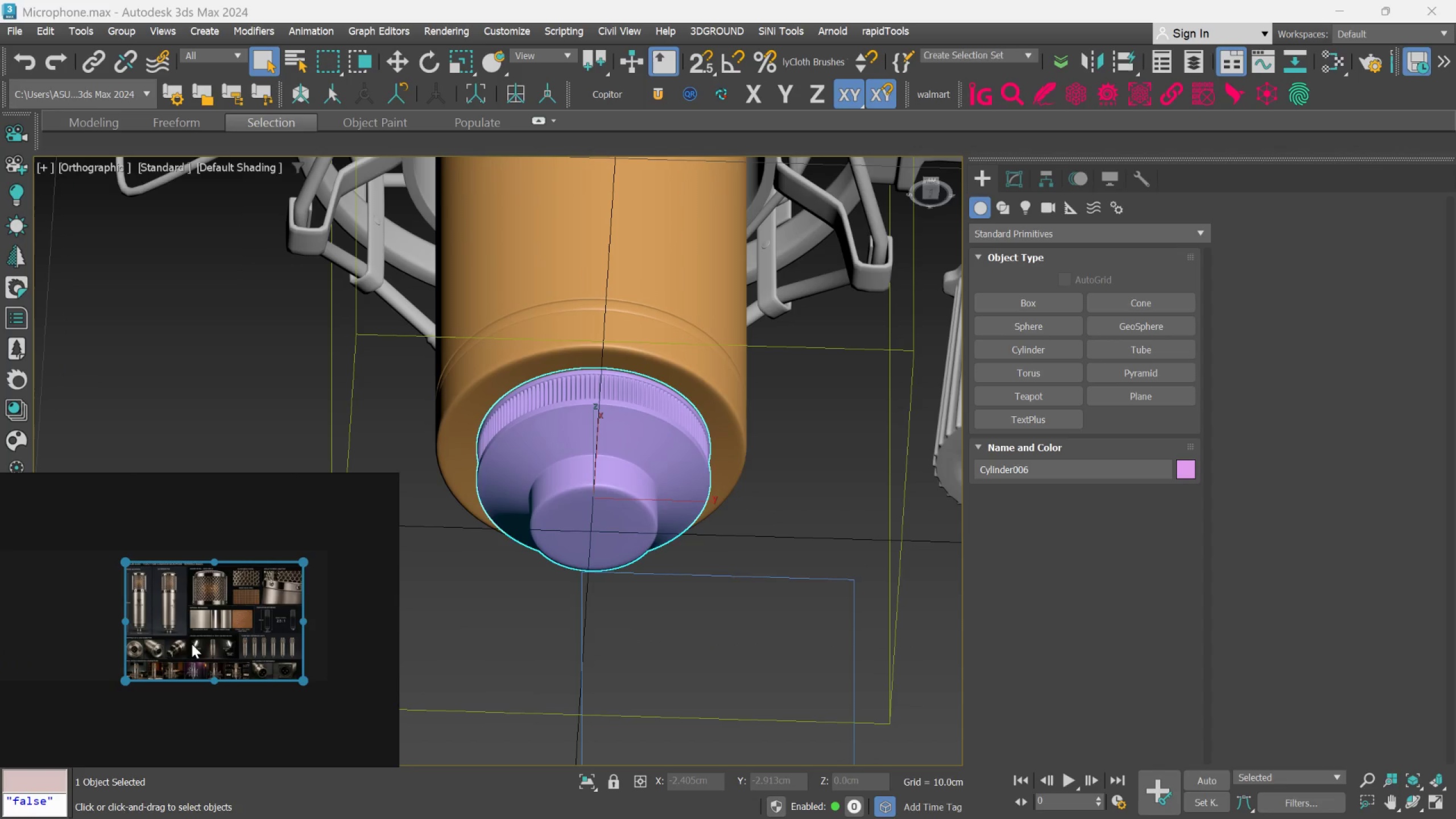 
key(Control+Y)
 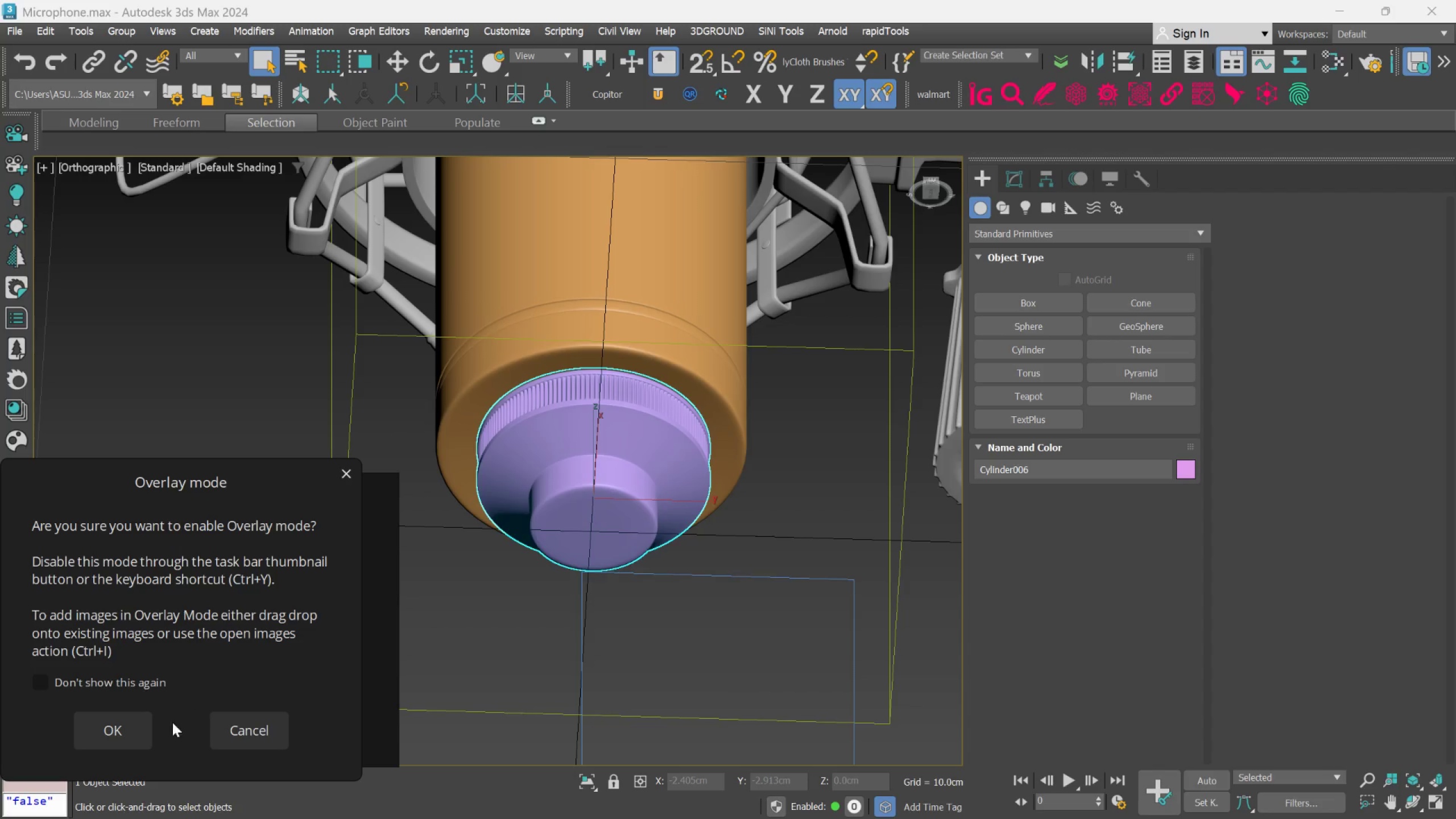 
left_click([137, 736])
 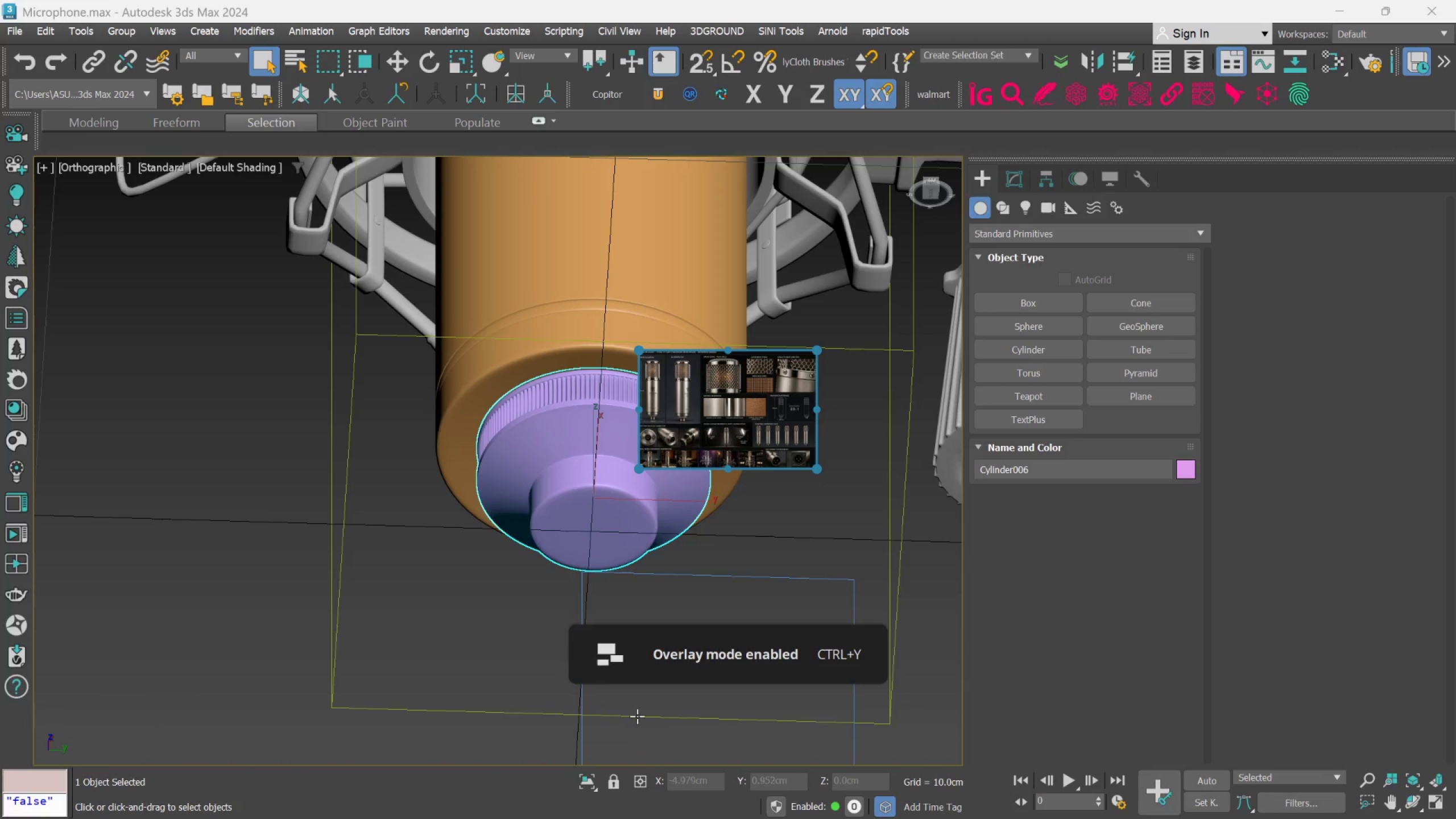 
key(Control+Y)
 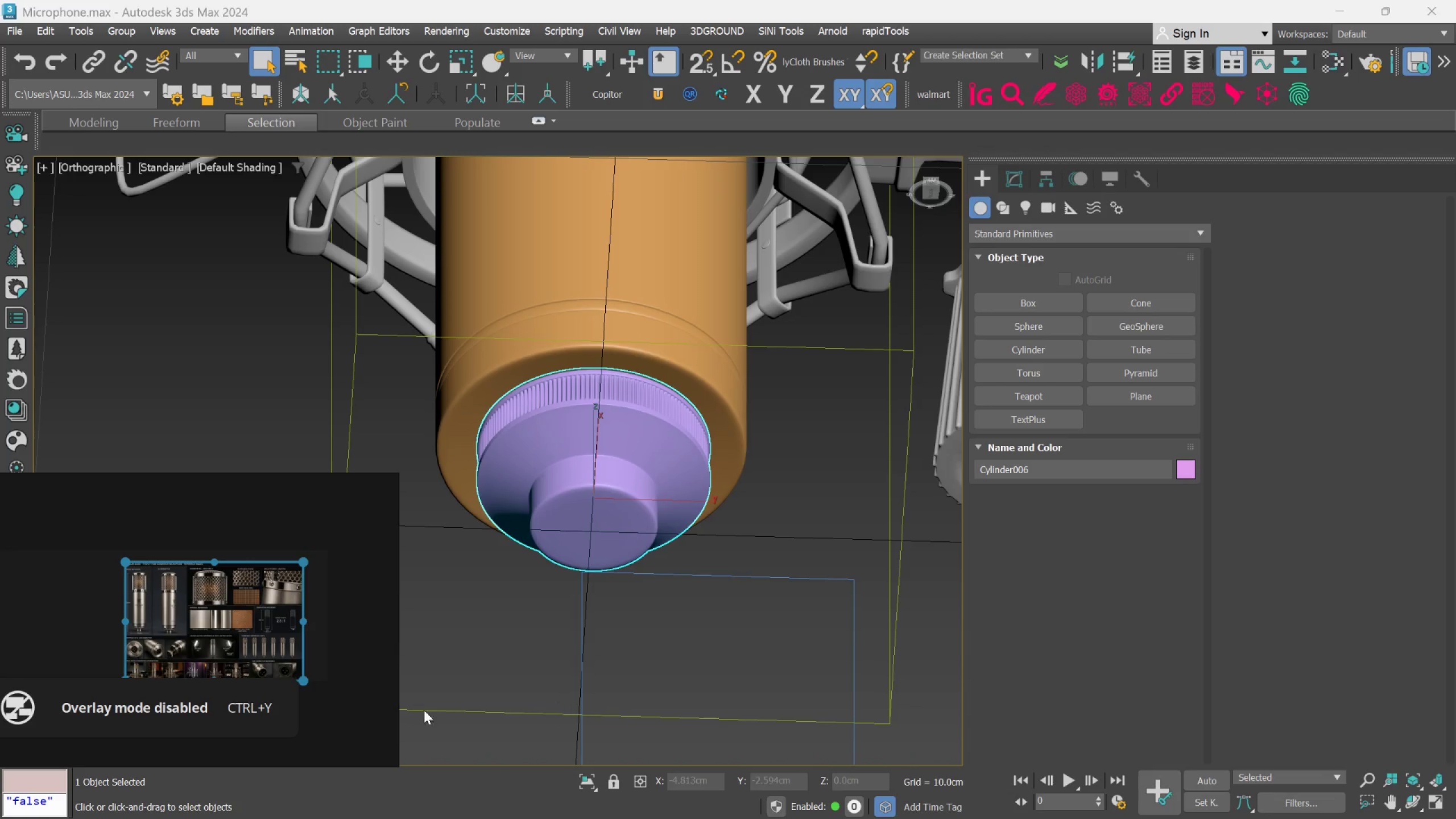 
scroll: coordinate [330, 712], scroll_direction: down, amount: 3.0
 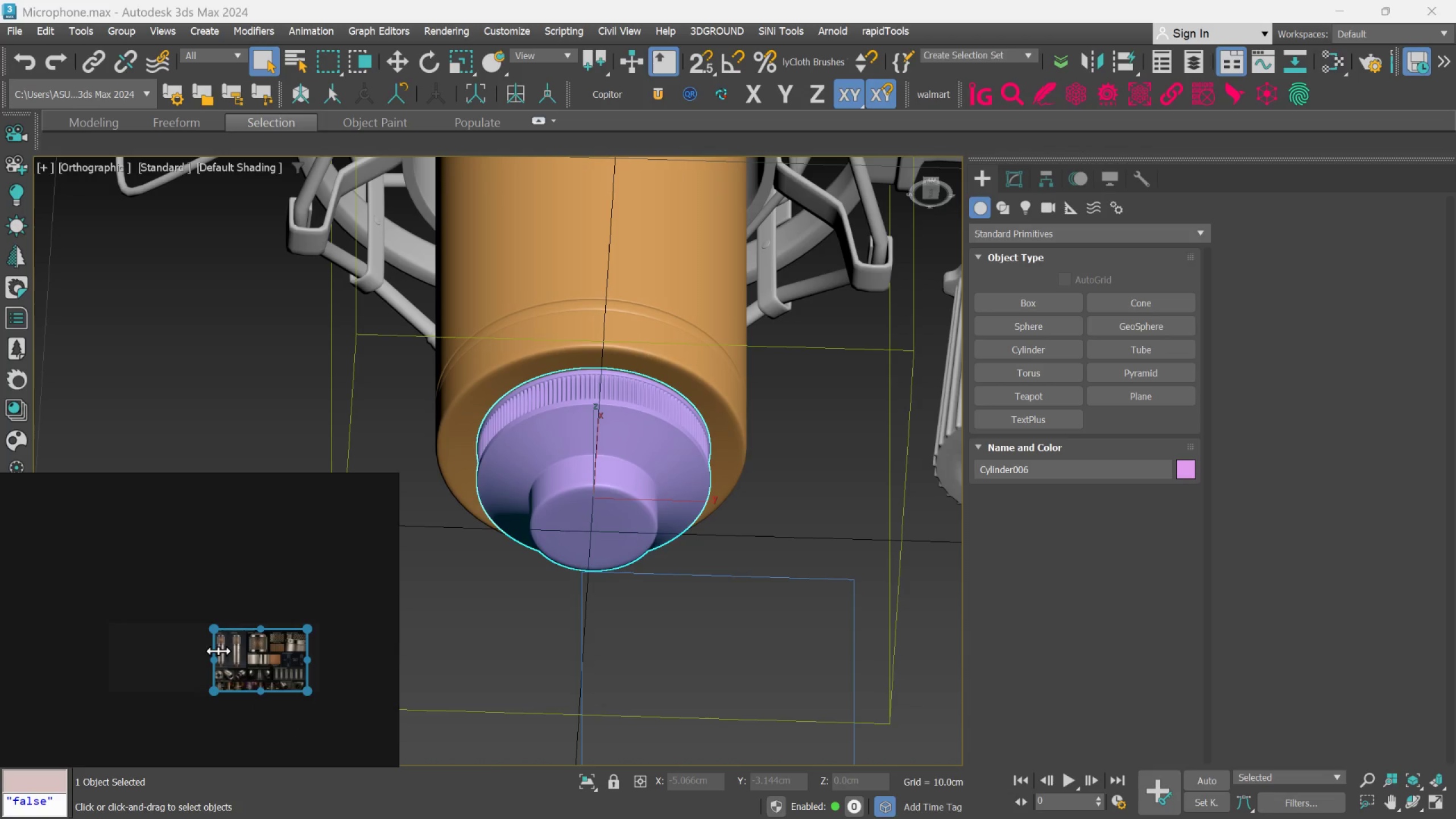 
scroll: coordinate [218, 646], scroll_direction: up, amount: 1.0
 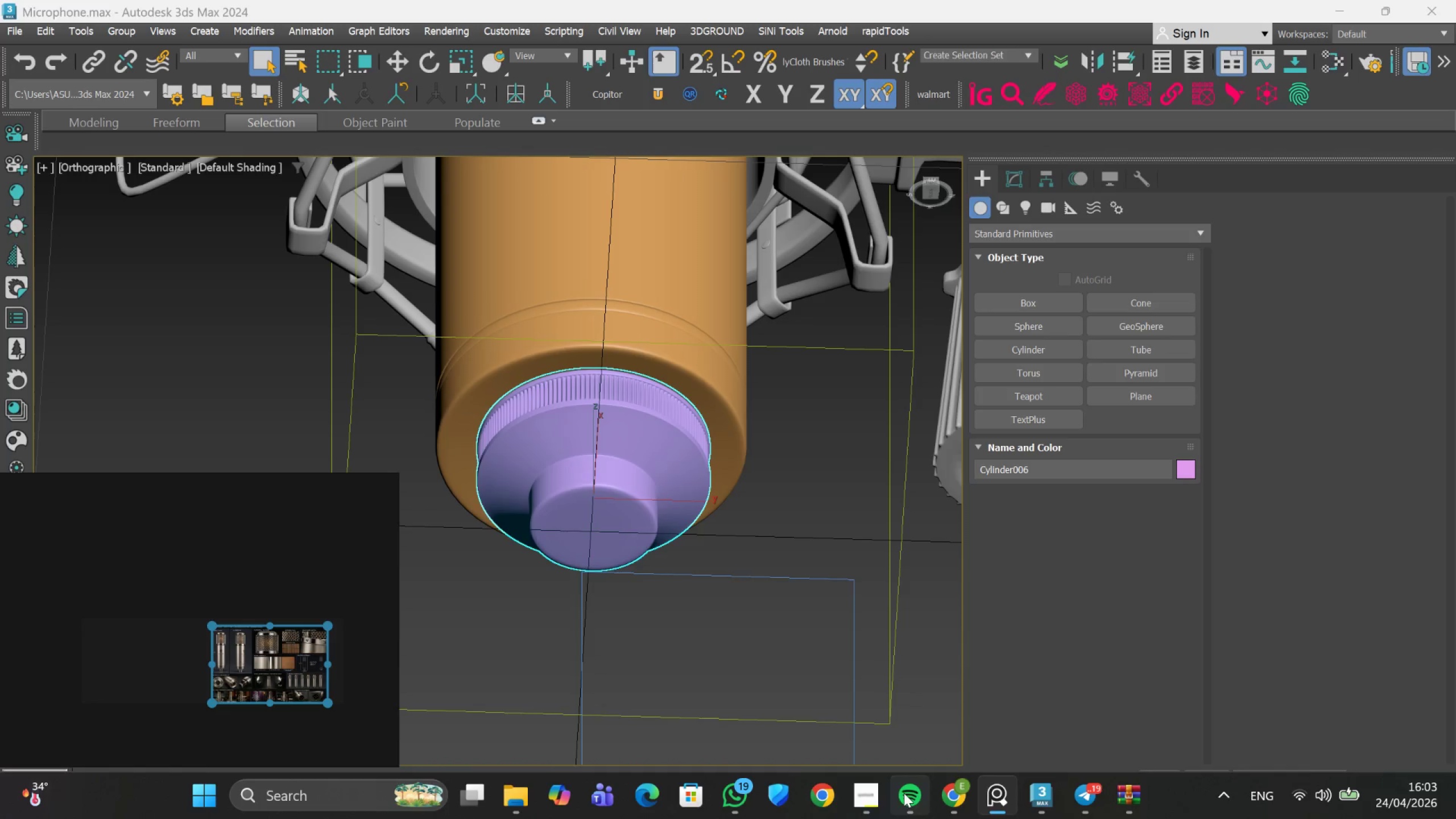 
left_click([868, 721])